 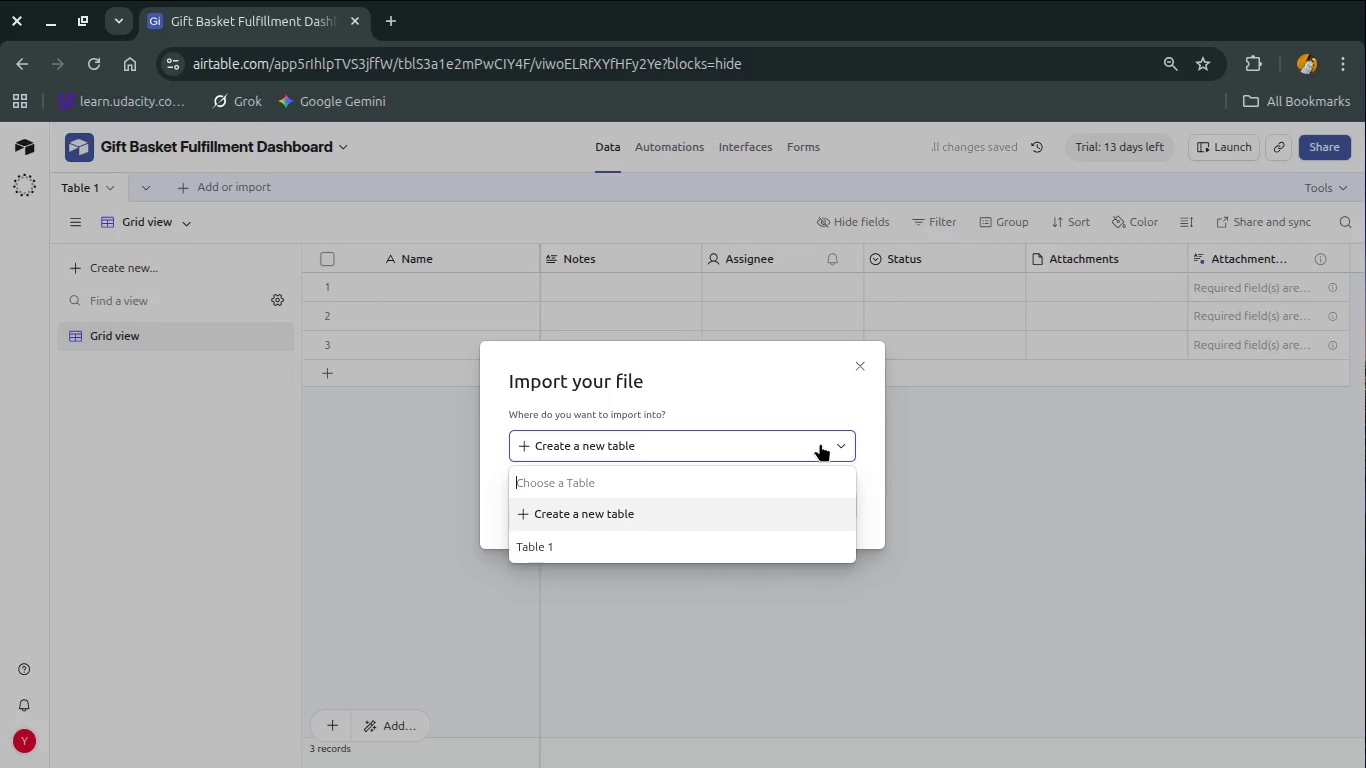 
left_click([820, 443])
 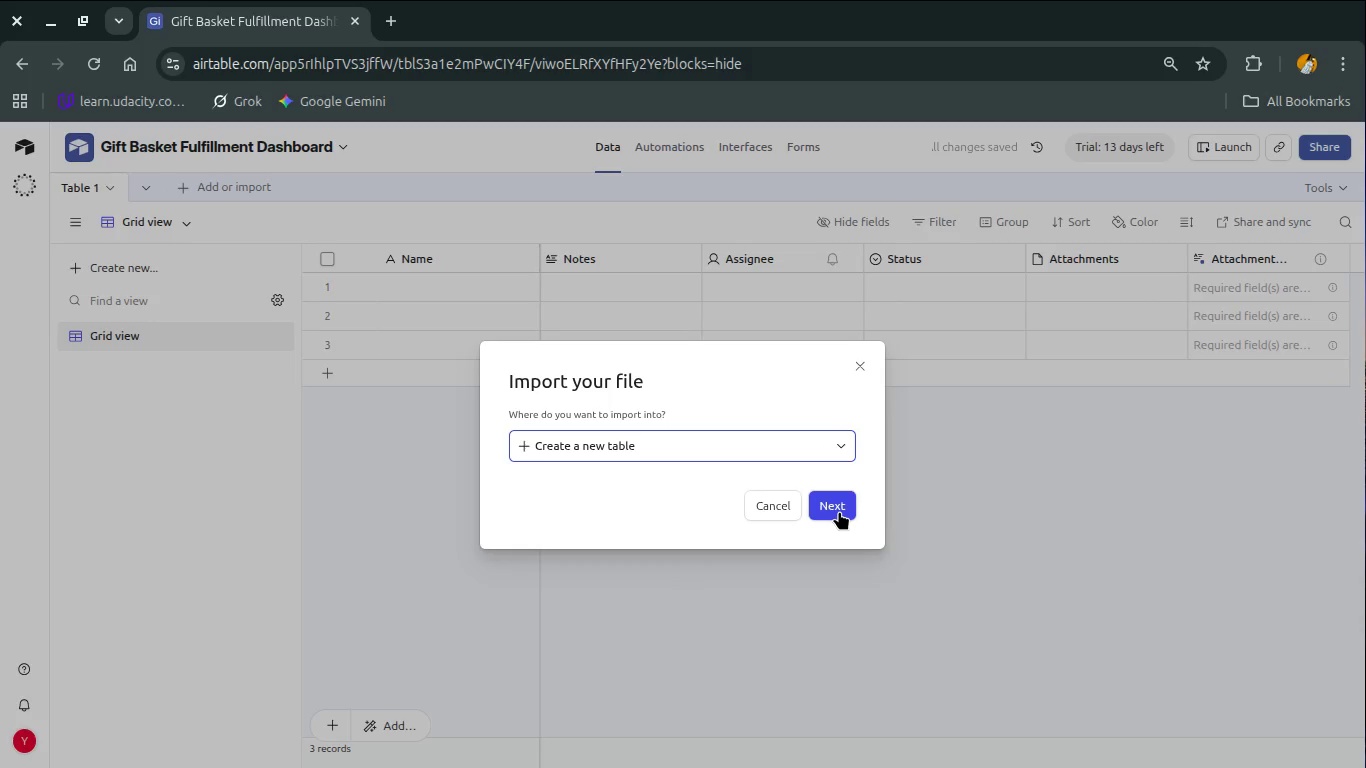 
left_click([839, 511])
 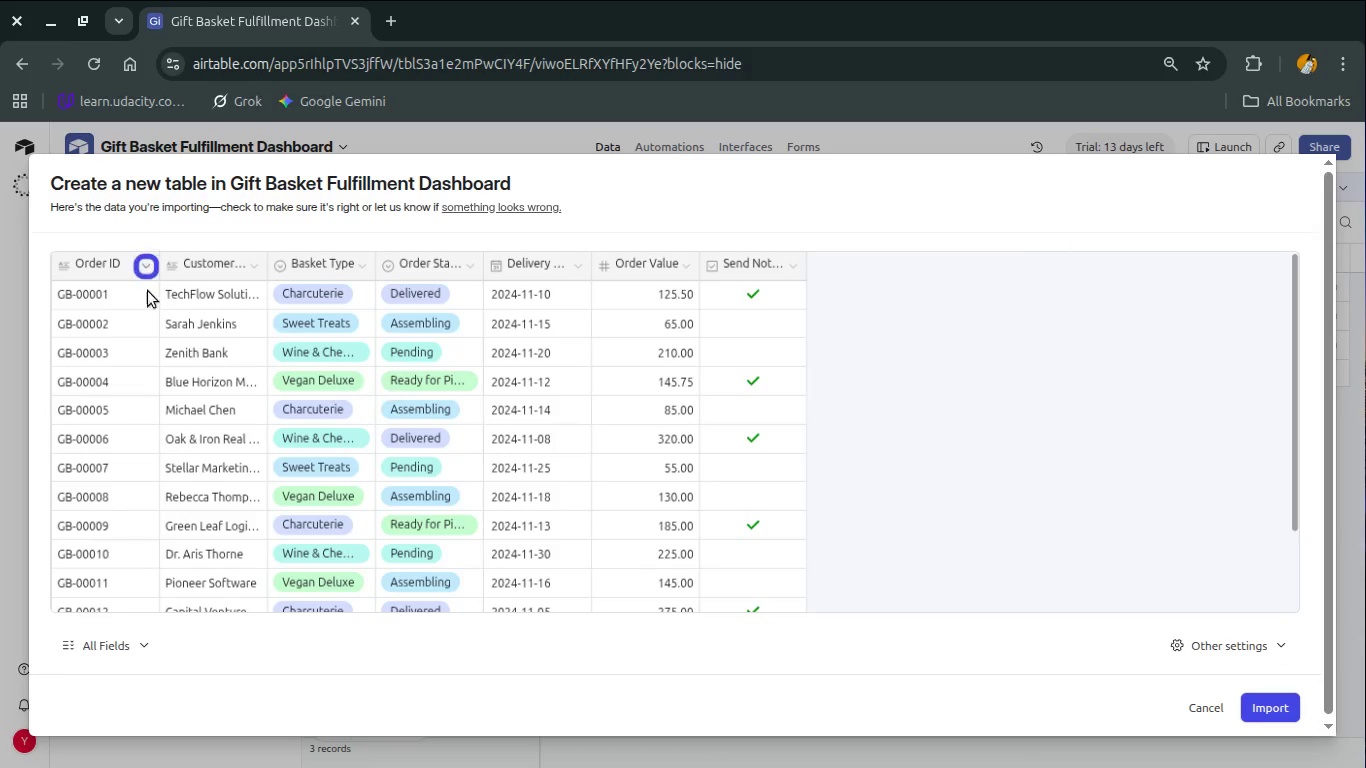 
left_click([150, 254])
 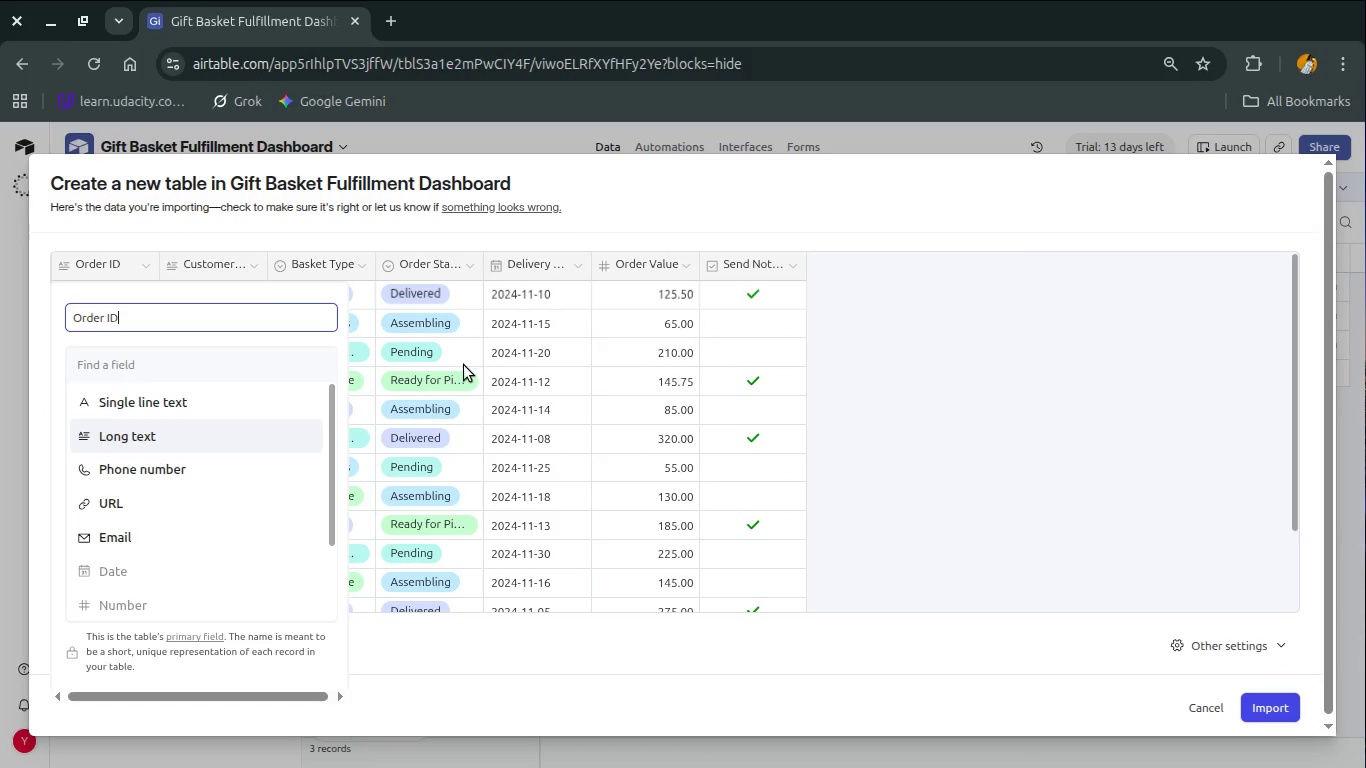 
left_click([464, 365])
 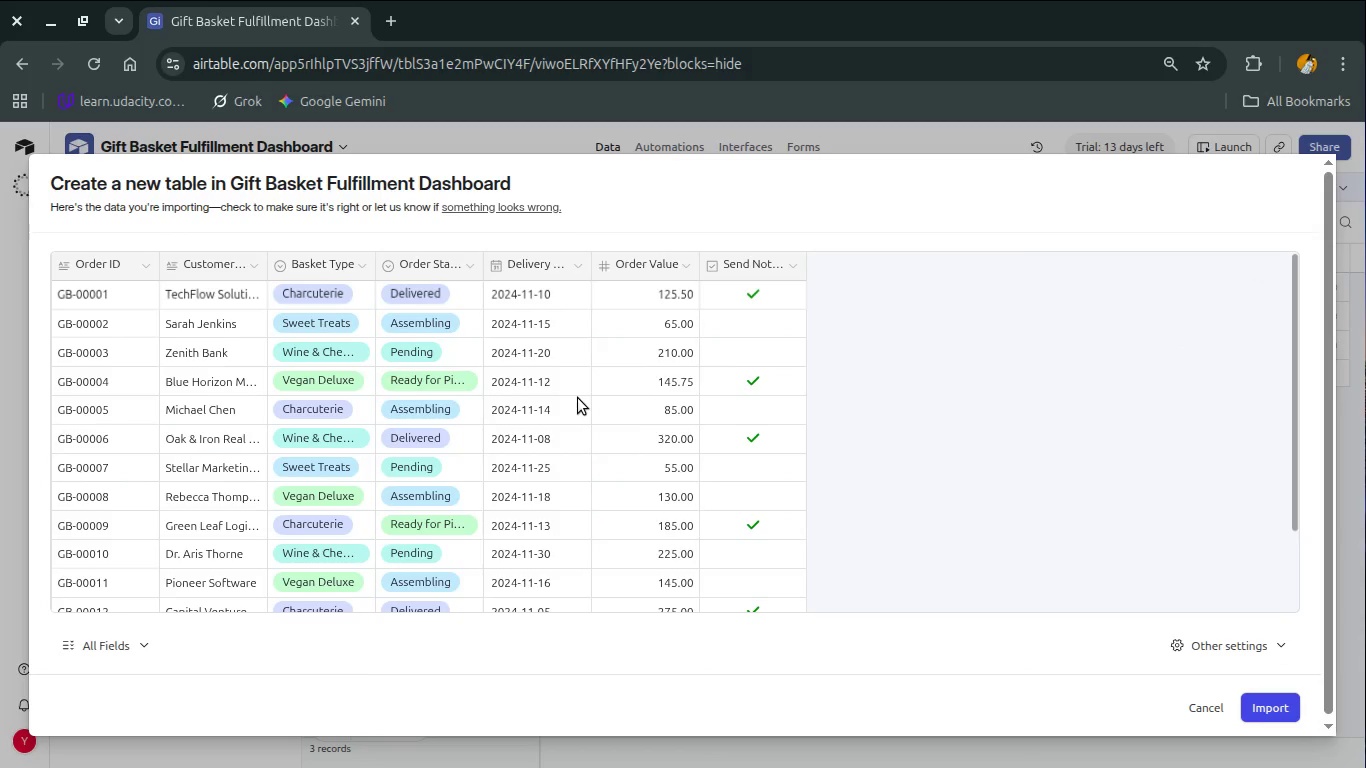 
scroll: coordinate [578, 398], scroll_direction: down, amount: 1.0
 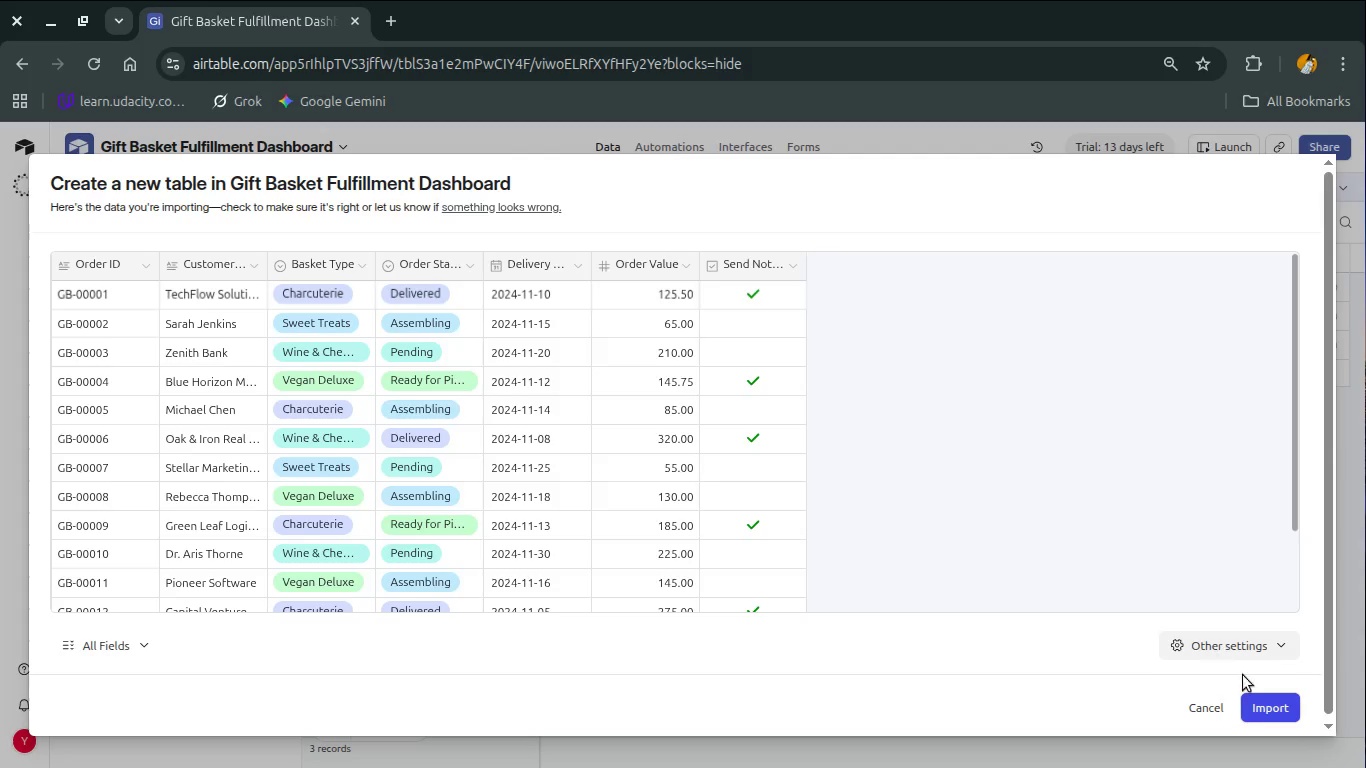 
left_click([1275, 714])
 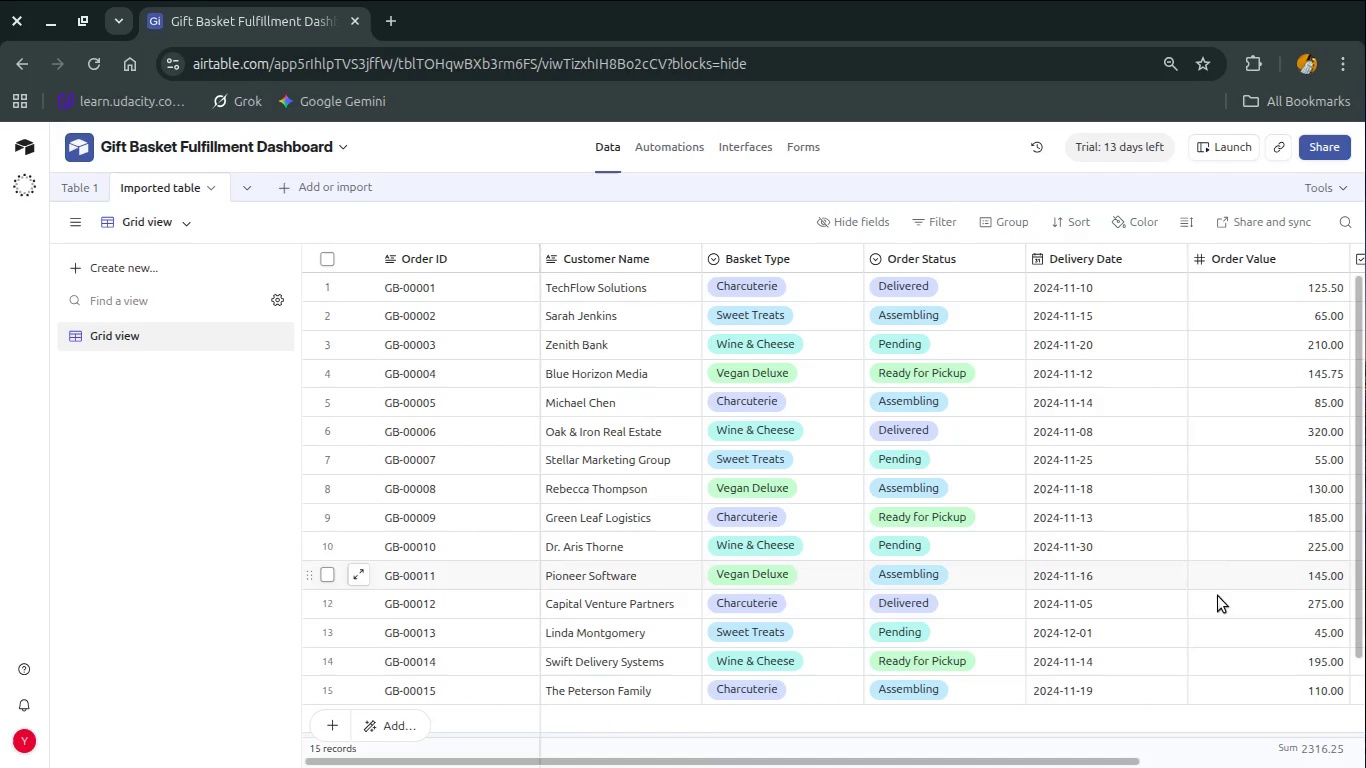 
wait(30.86)
 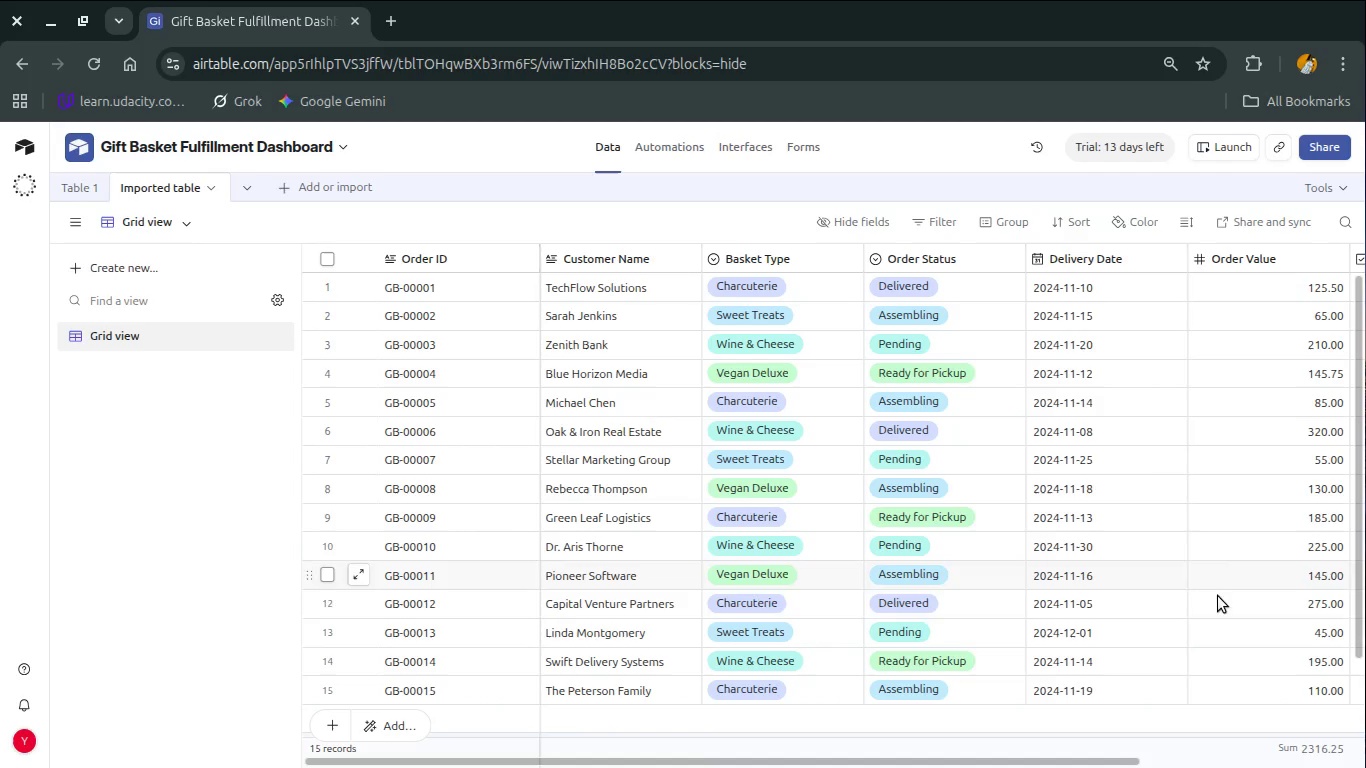 
left_click([666, 138])
 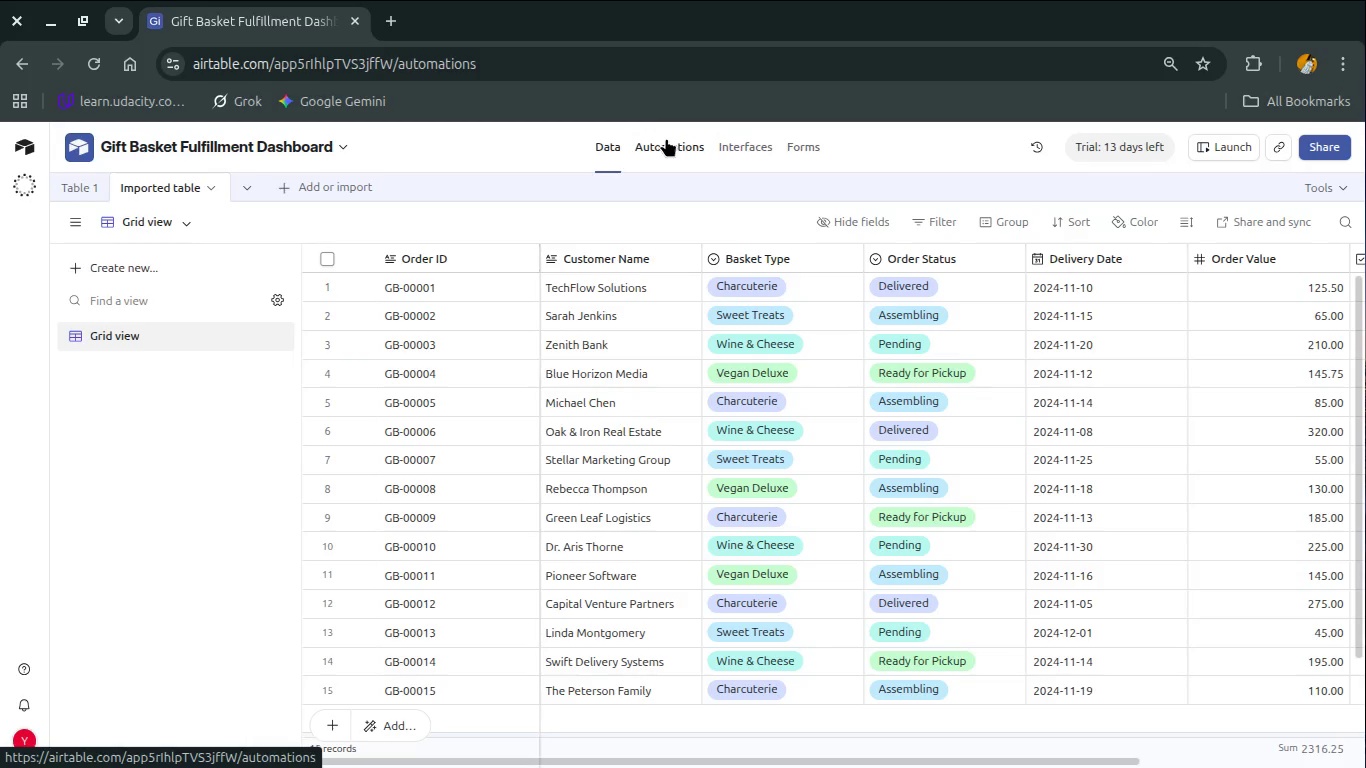 
left_click([665, 149])
 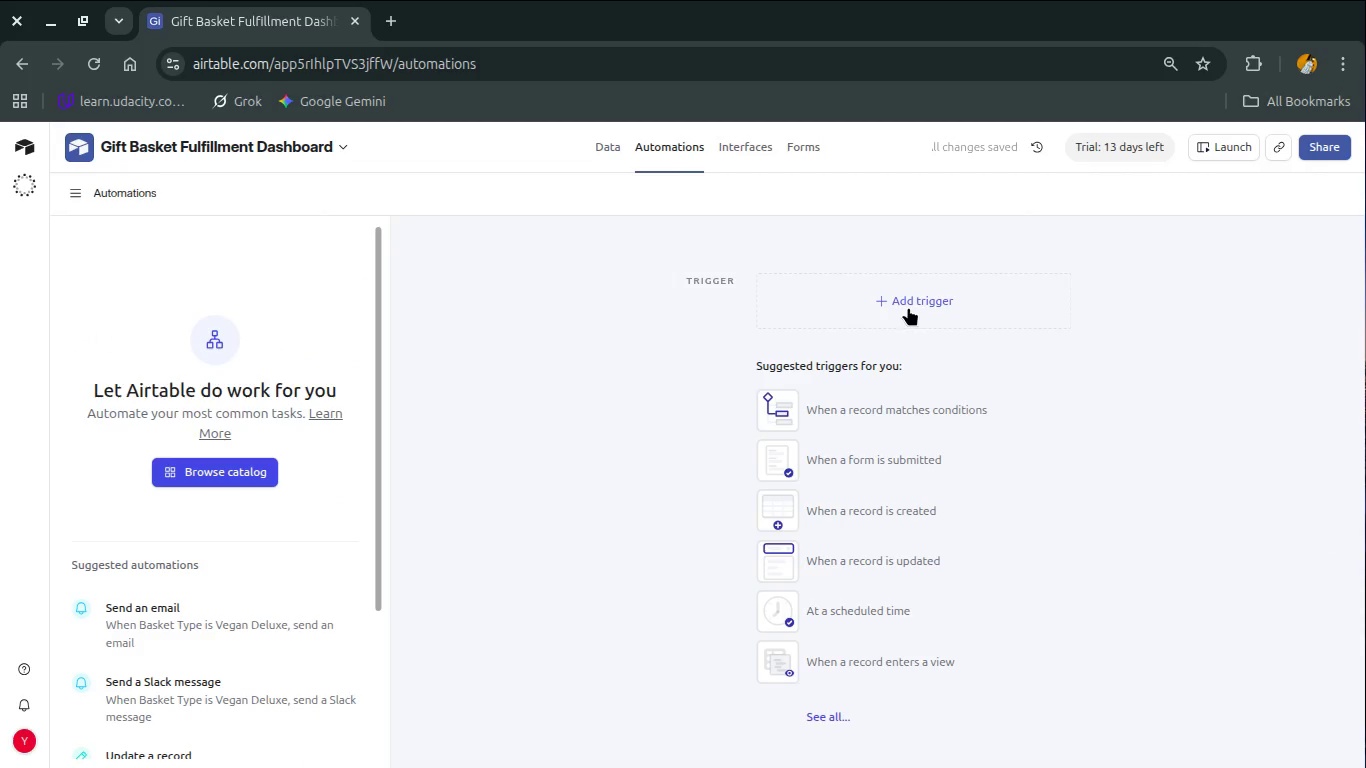 
wait(5.61)
 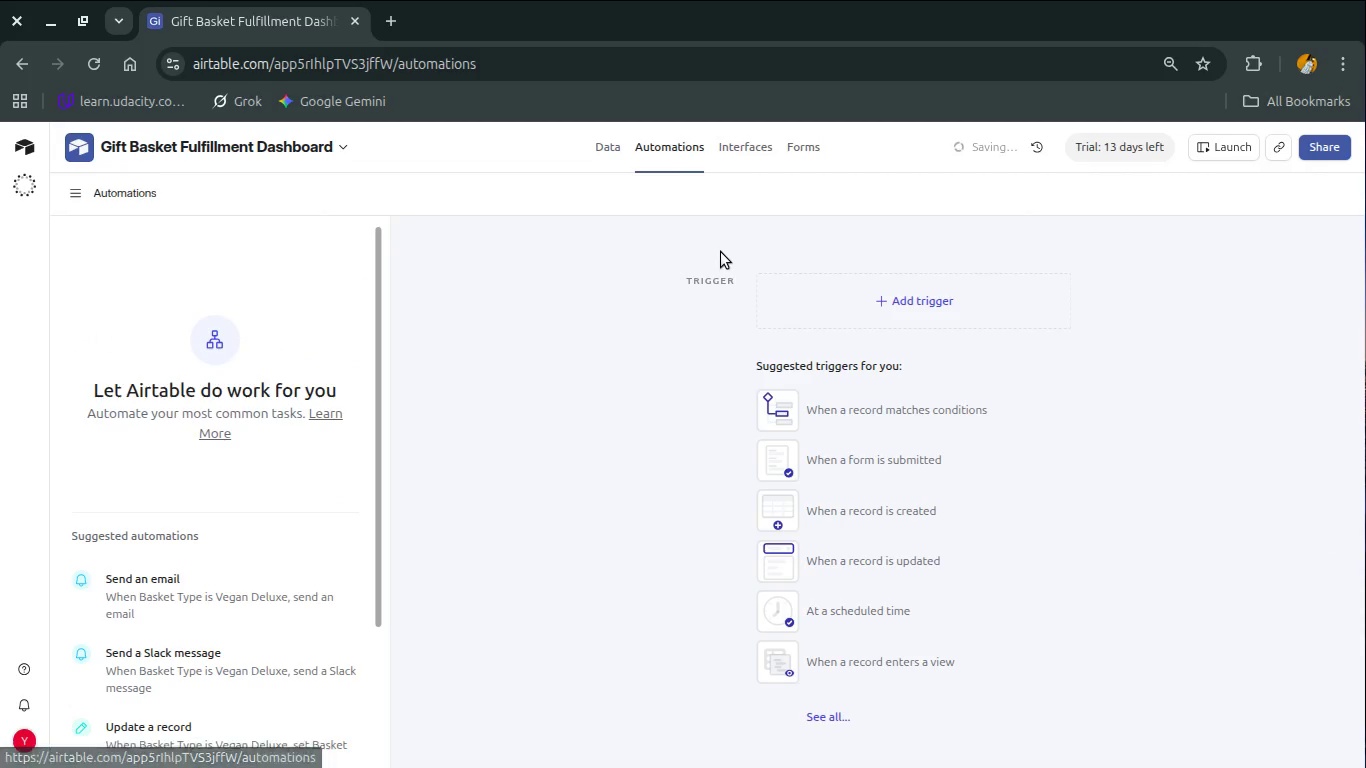 
left_click([908, 307])
 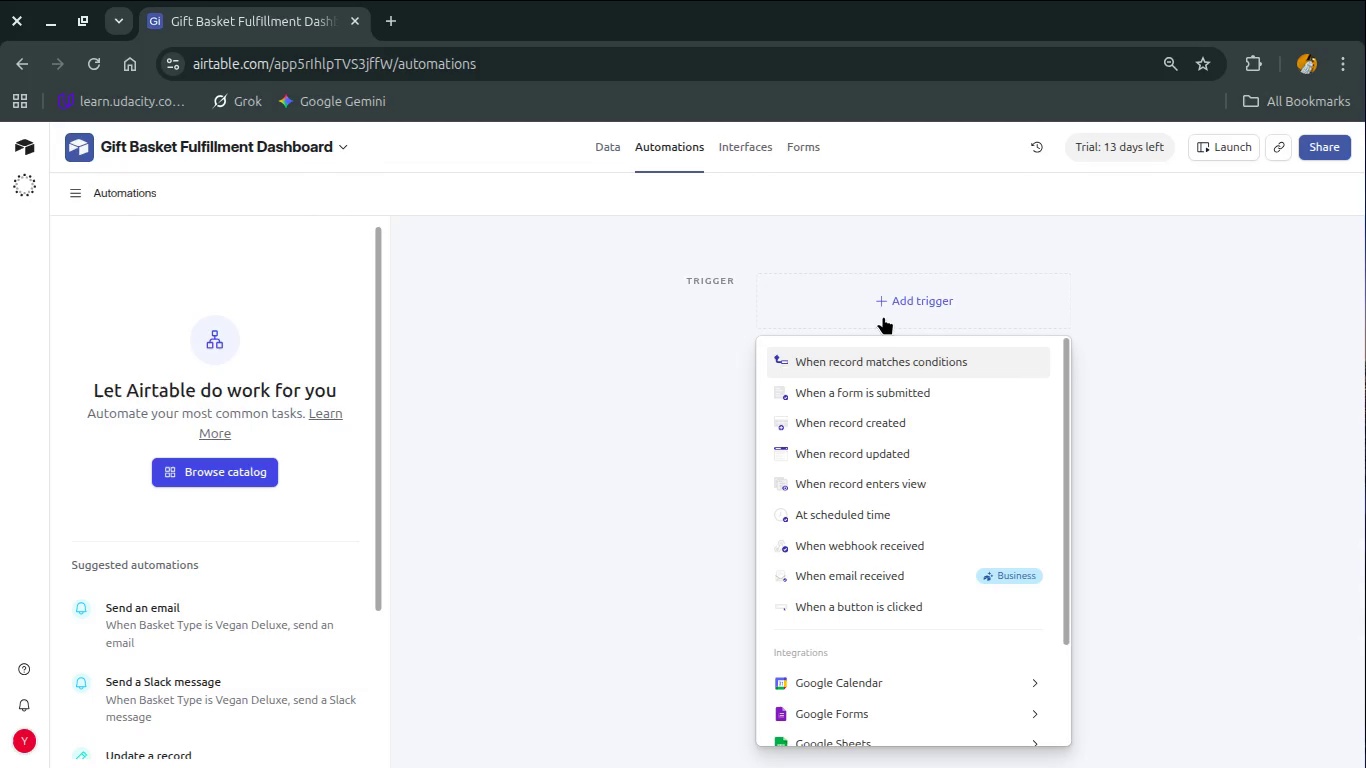 
wait(21.15)
 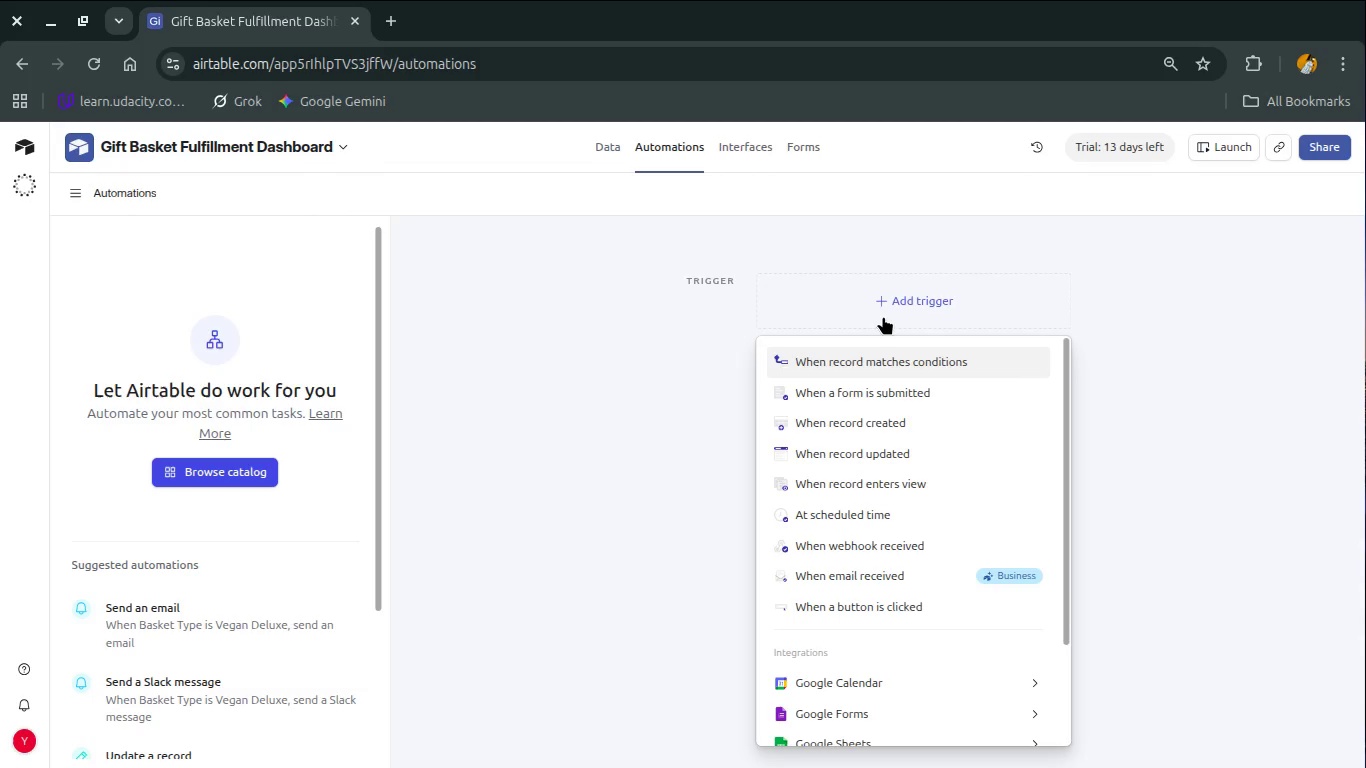 
left_click([883, 316])
 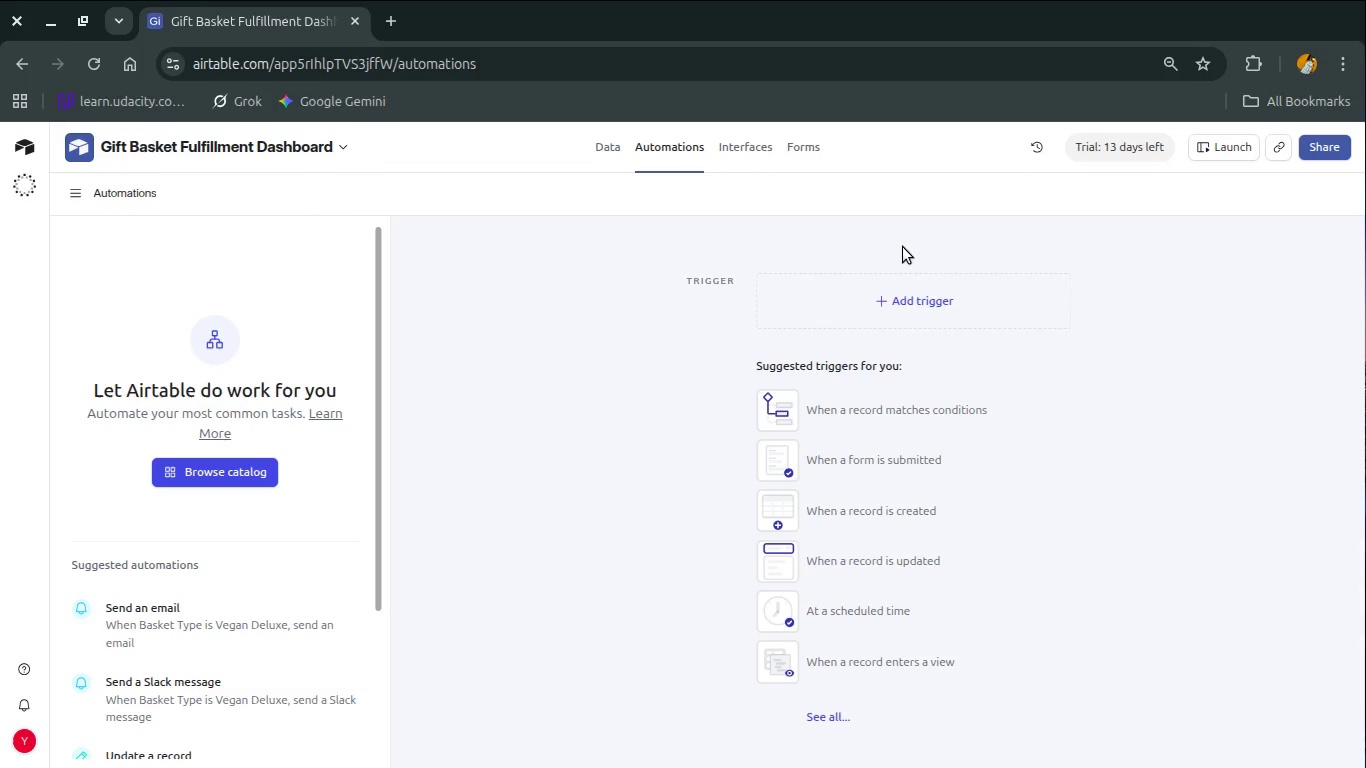 
wait(29.41)
 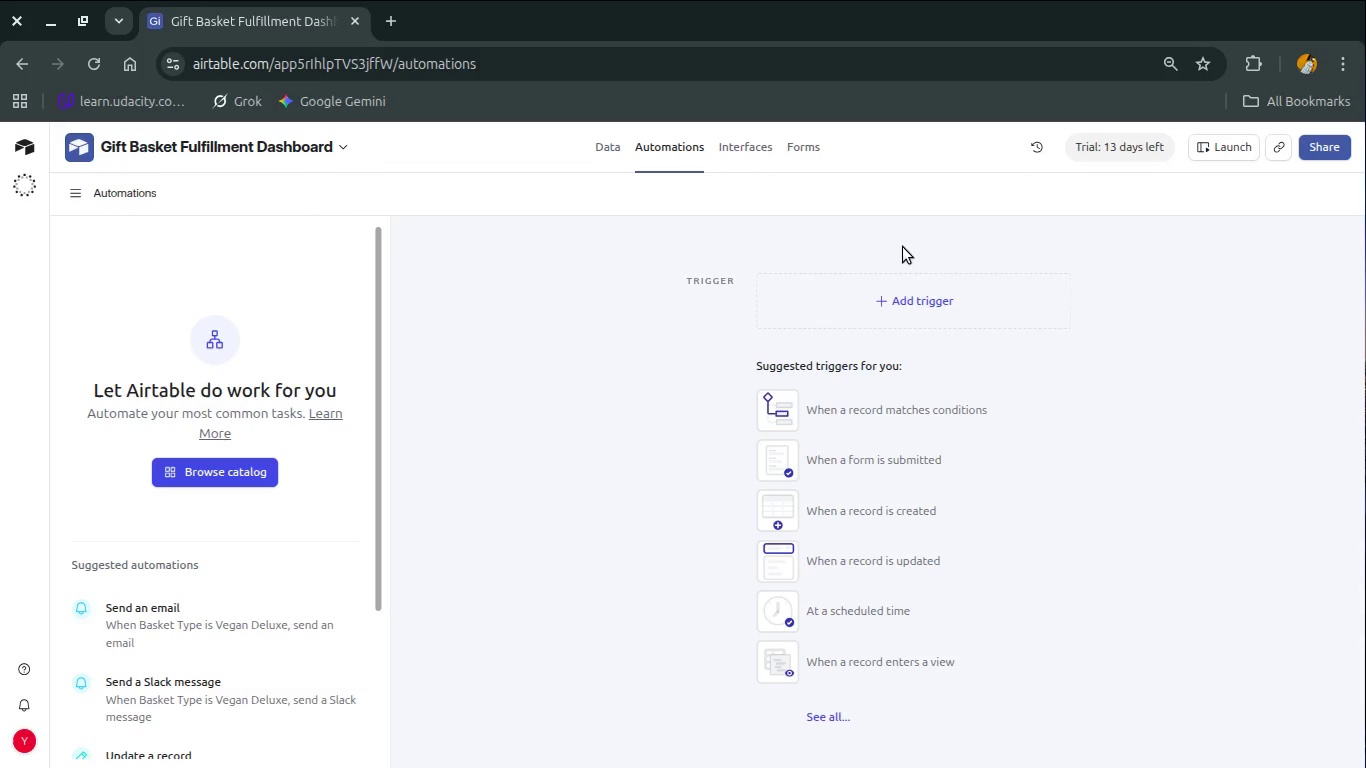 
left_click([604, 143])
 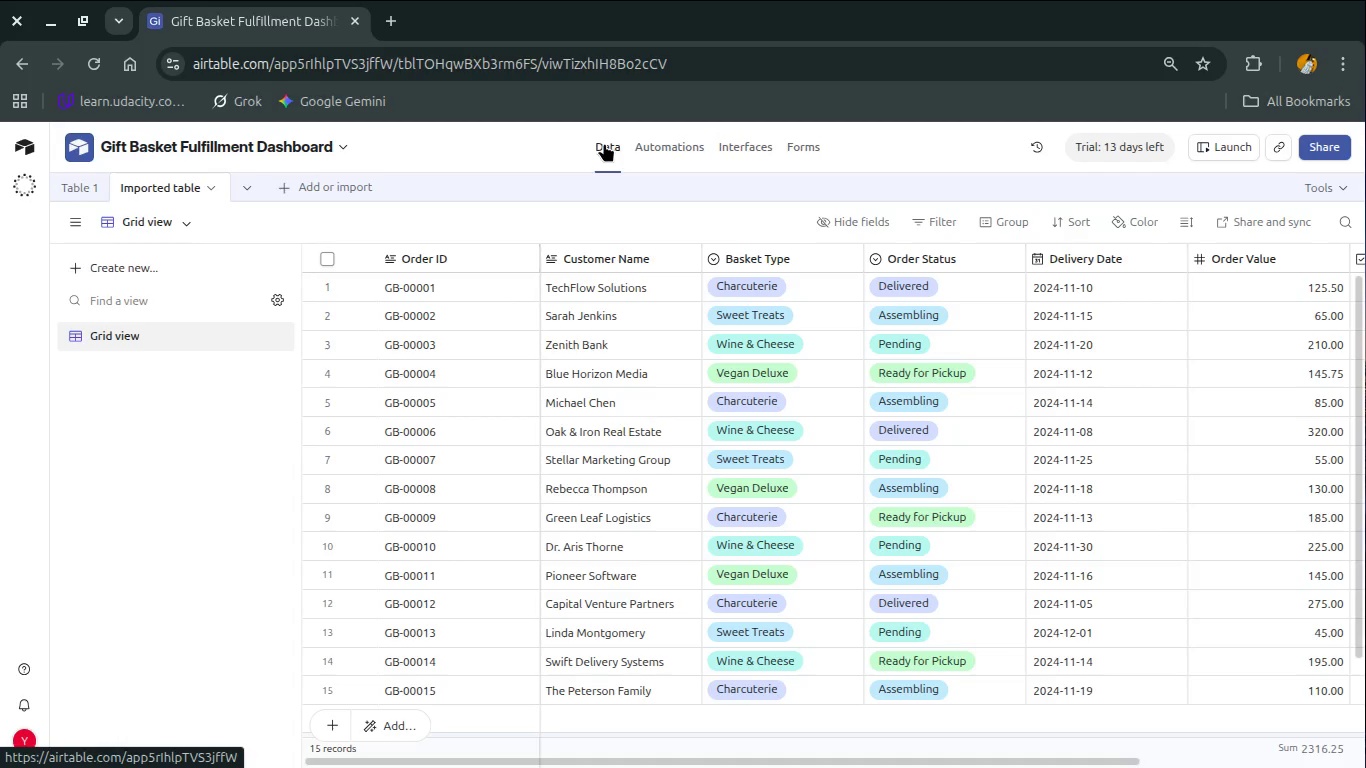 
wait(17.68)
 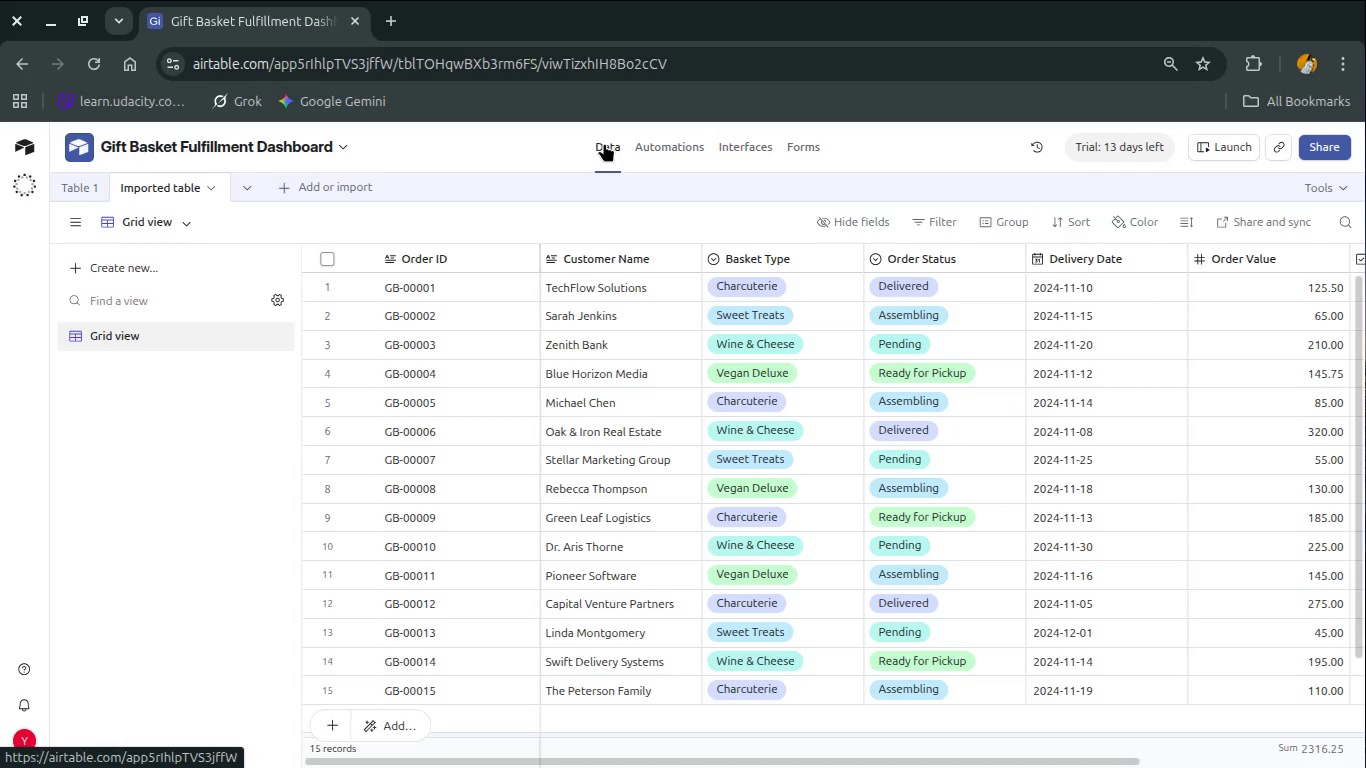 
left_click([613, 287])
 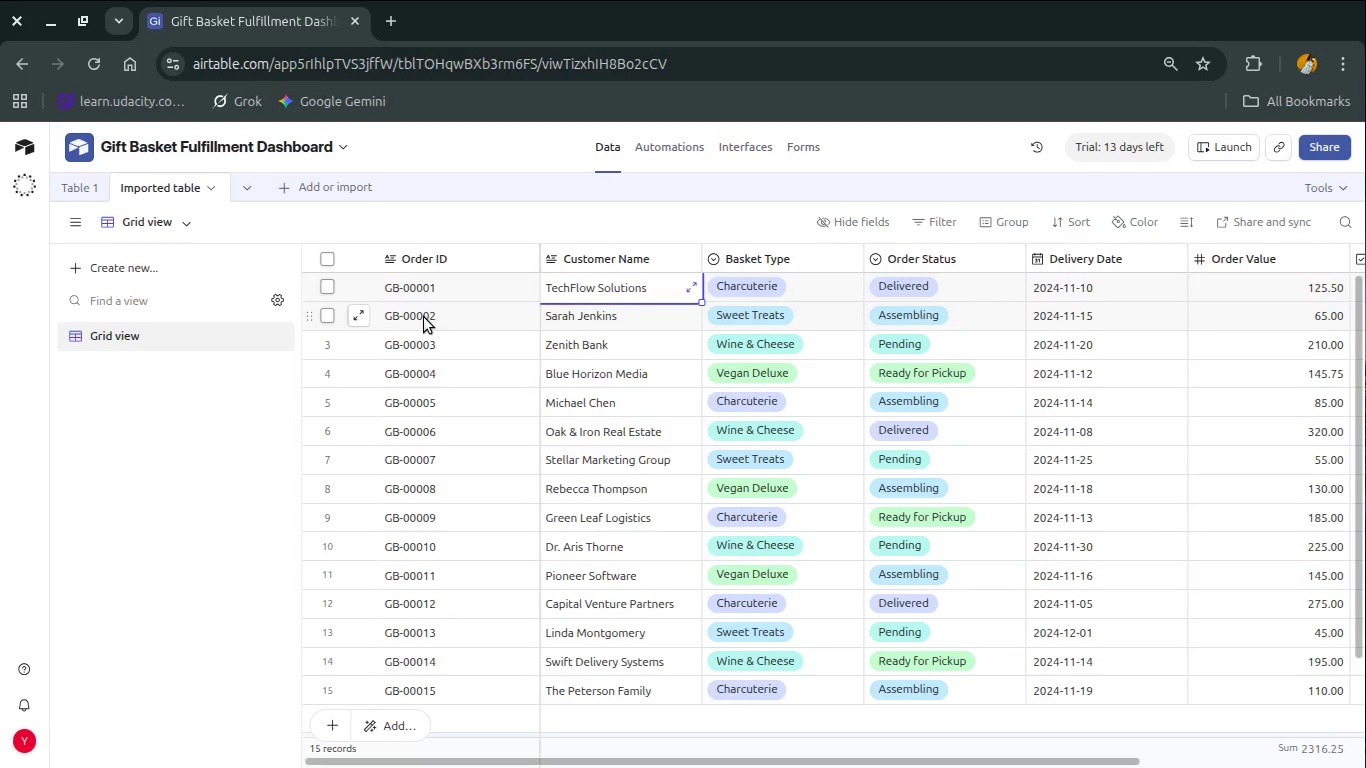 
left_click([357, 312])
 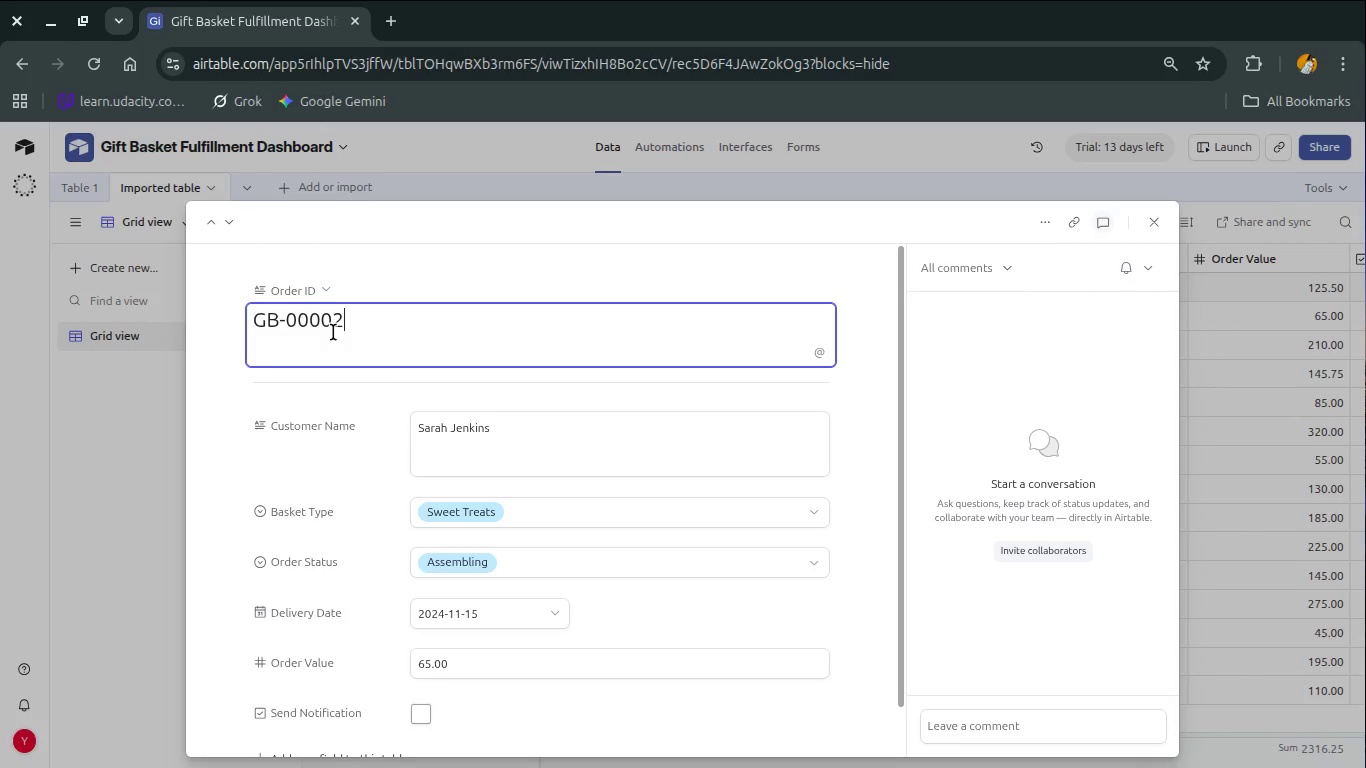 
wait(74.12)
 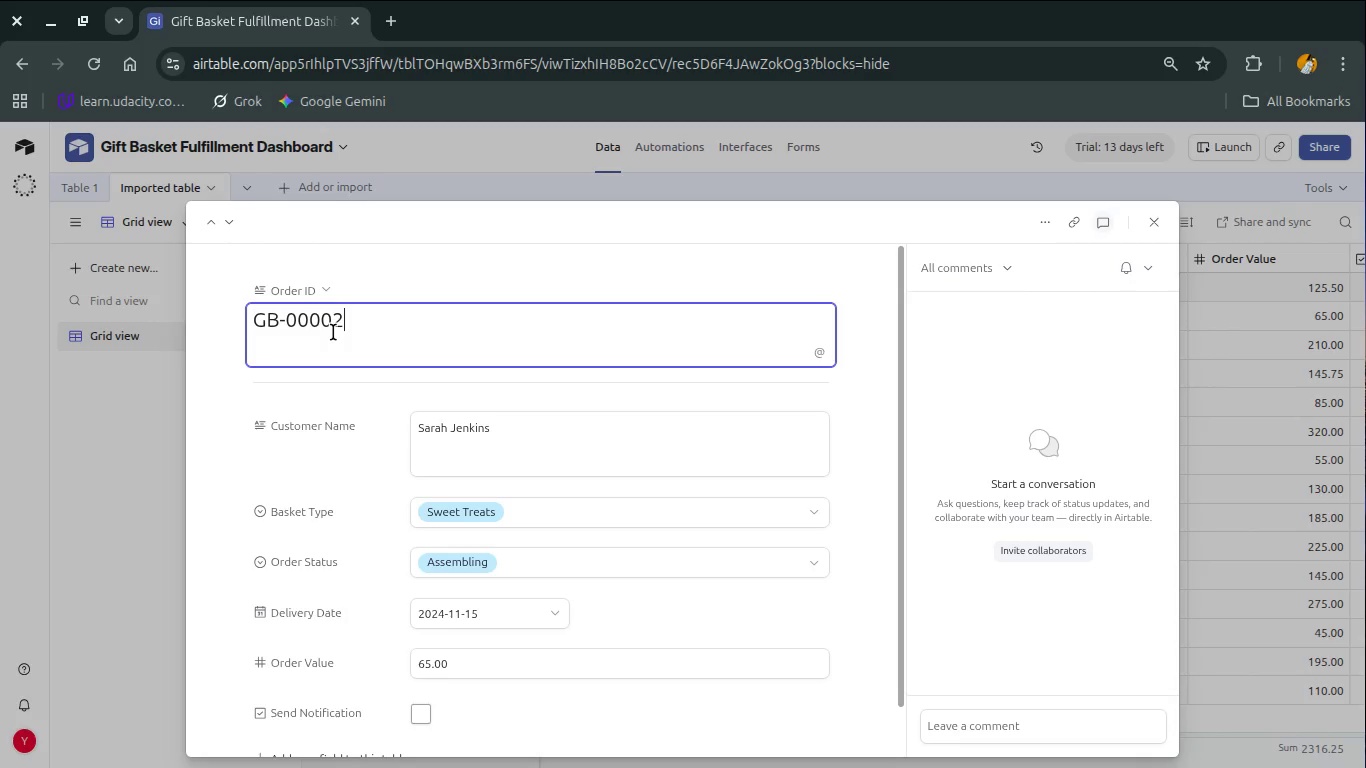 
left_click([508, 193])
 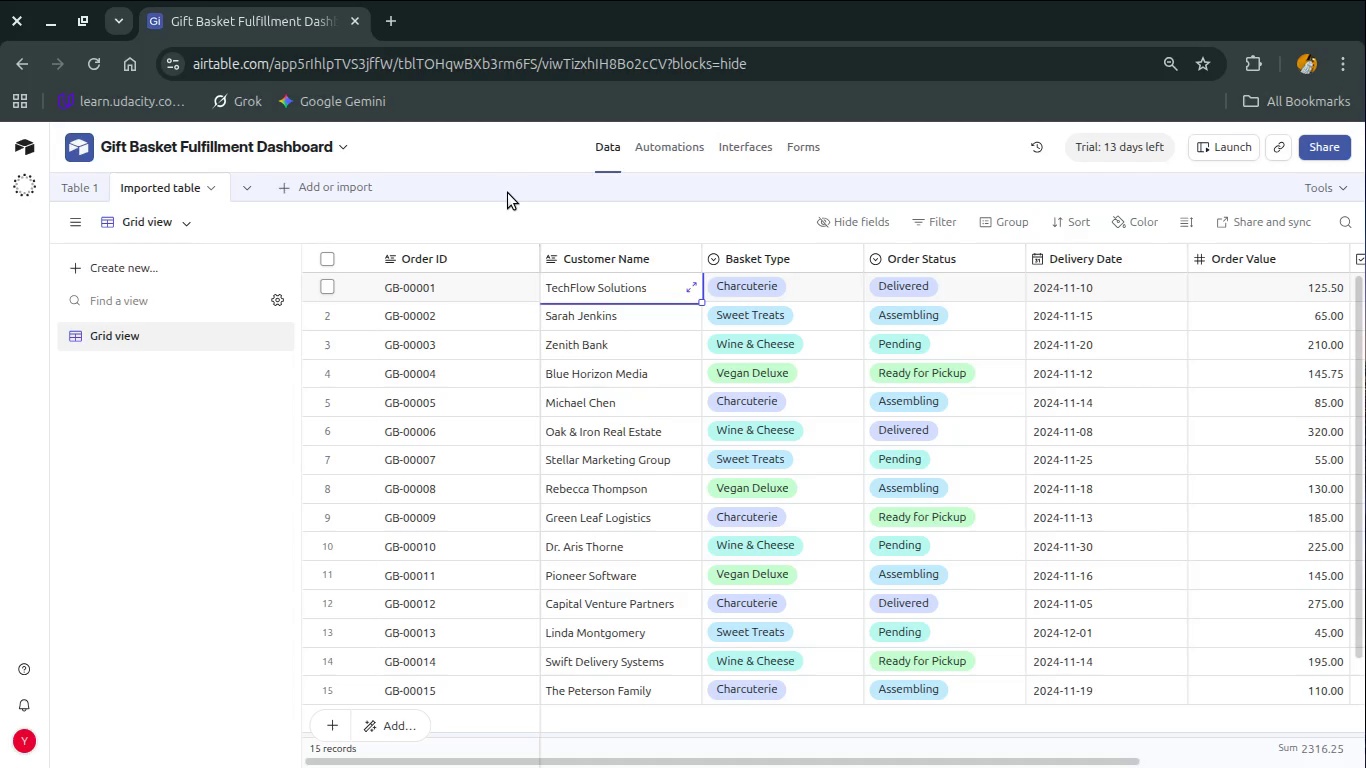 
wait(35.74)
 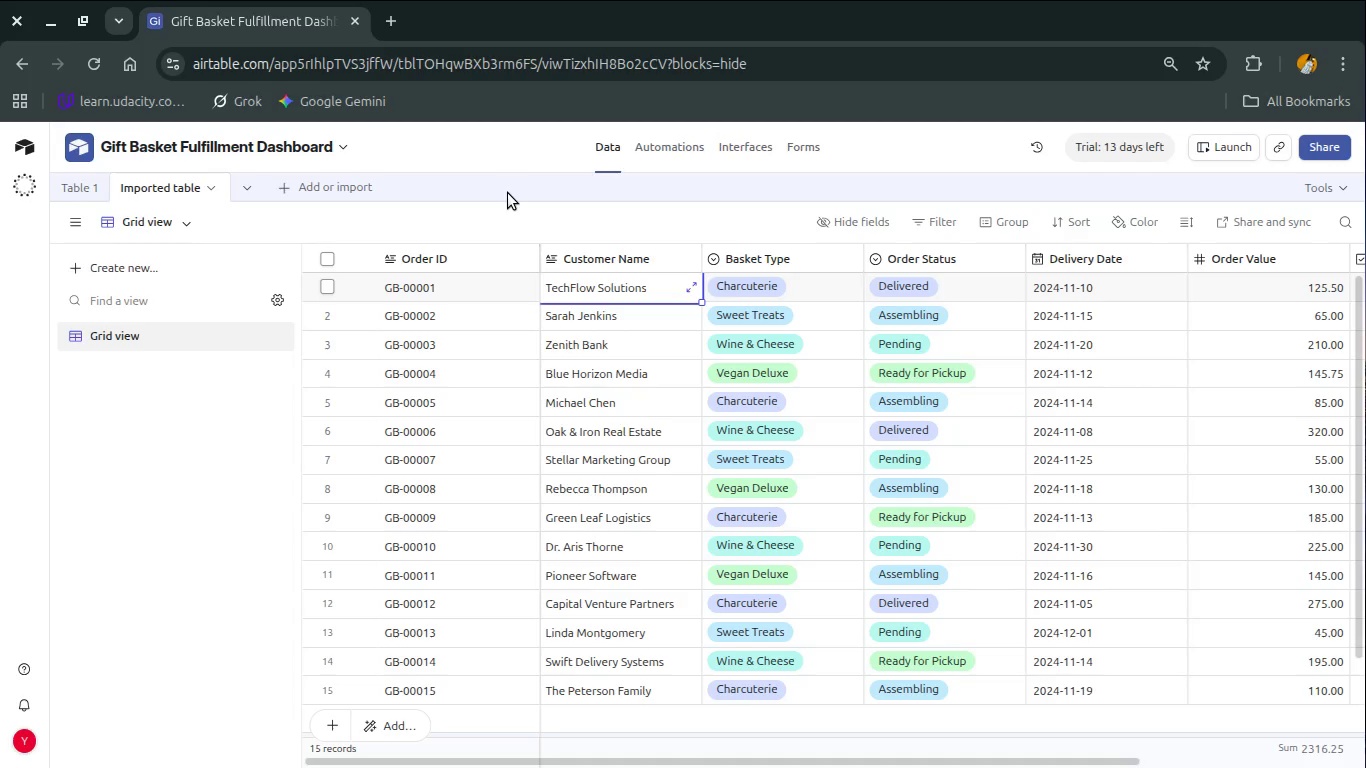 
right_click([78, 188])
 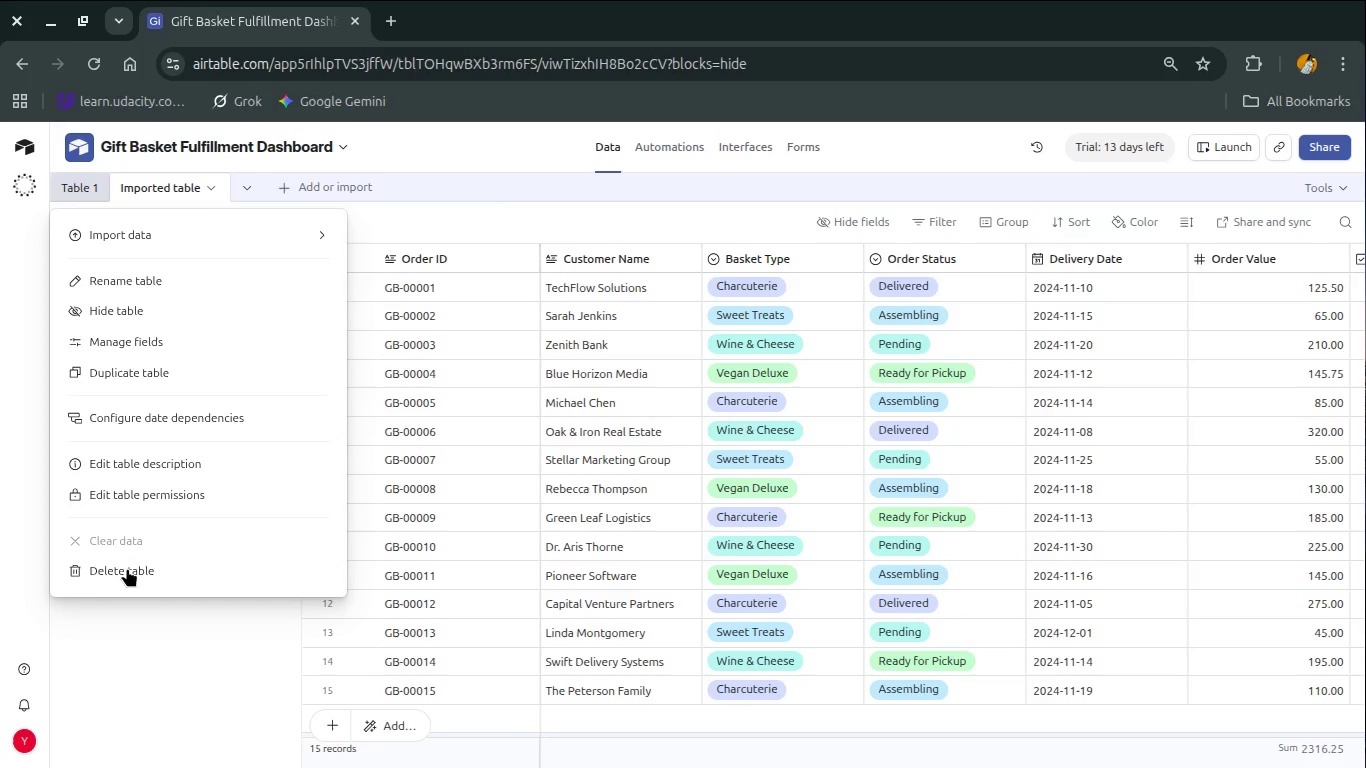 
left_click([124, 579])
 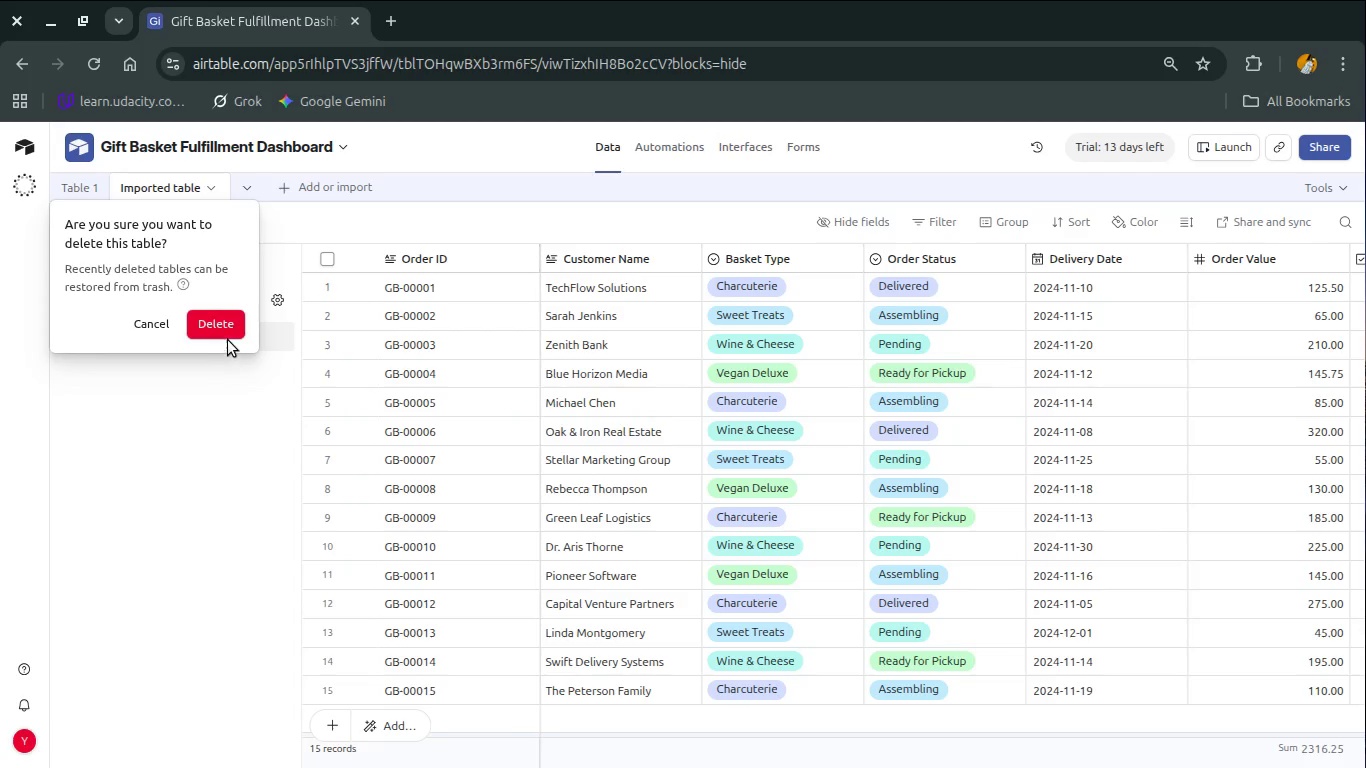 
left_click([230, 333])
 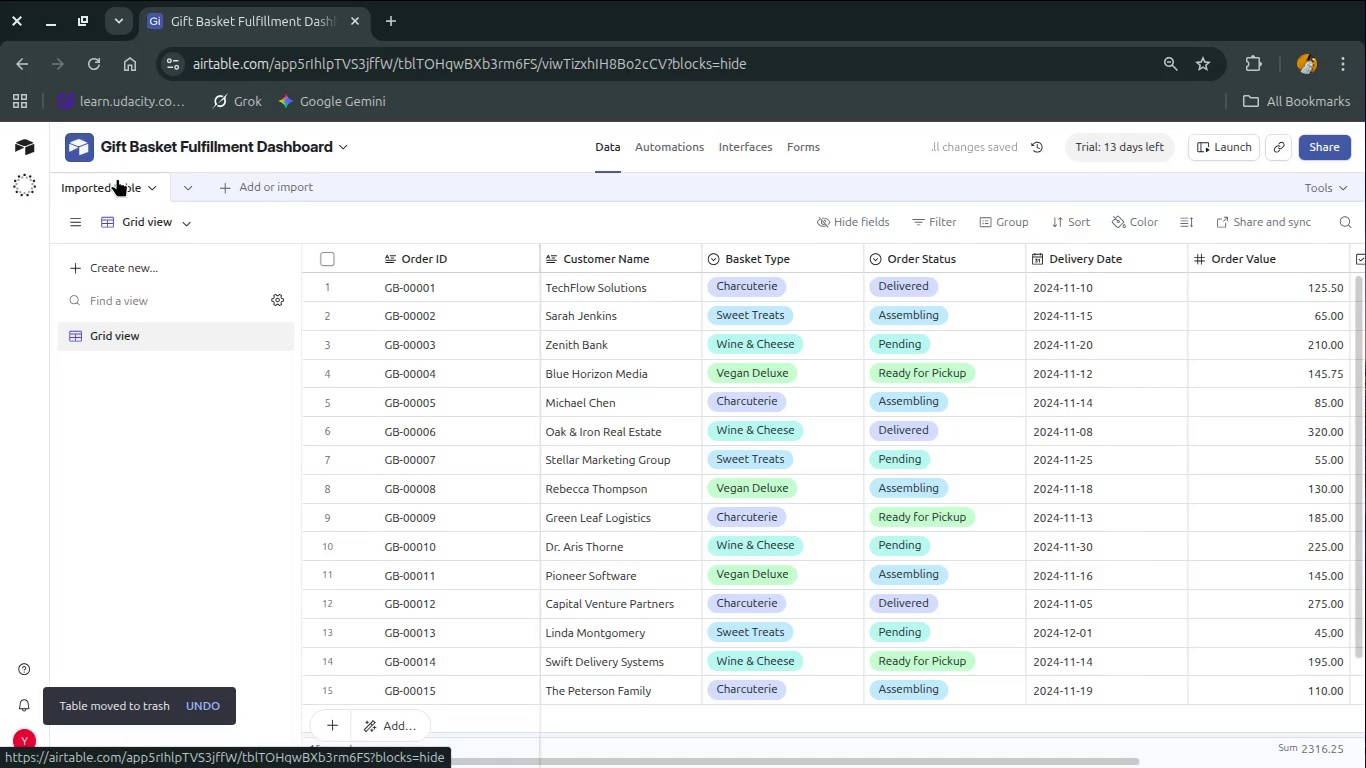 
double_click([117, 178])
 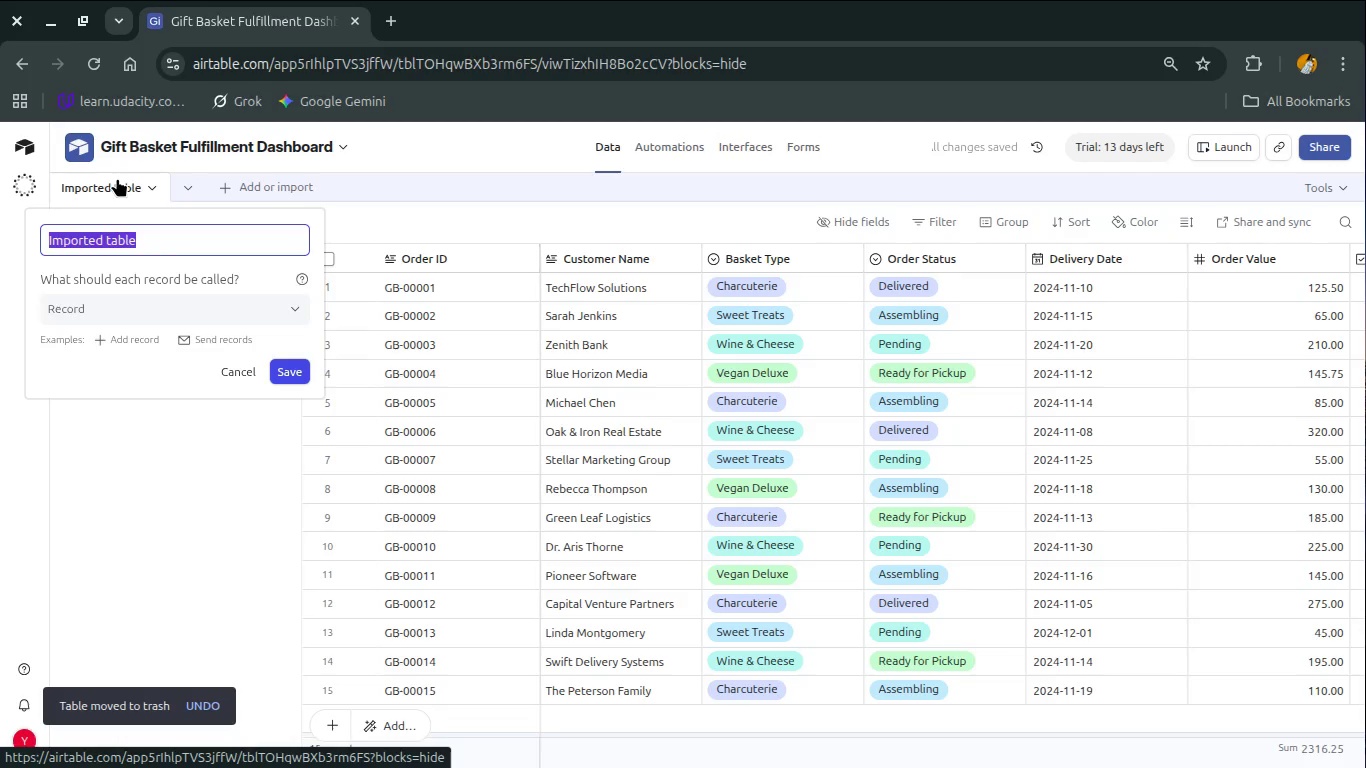 
type(Gift )
 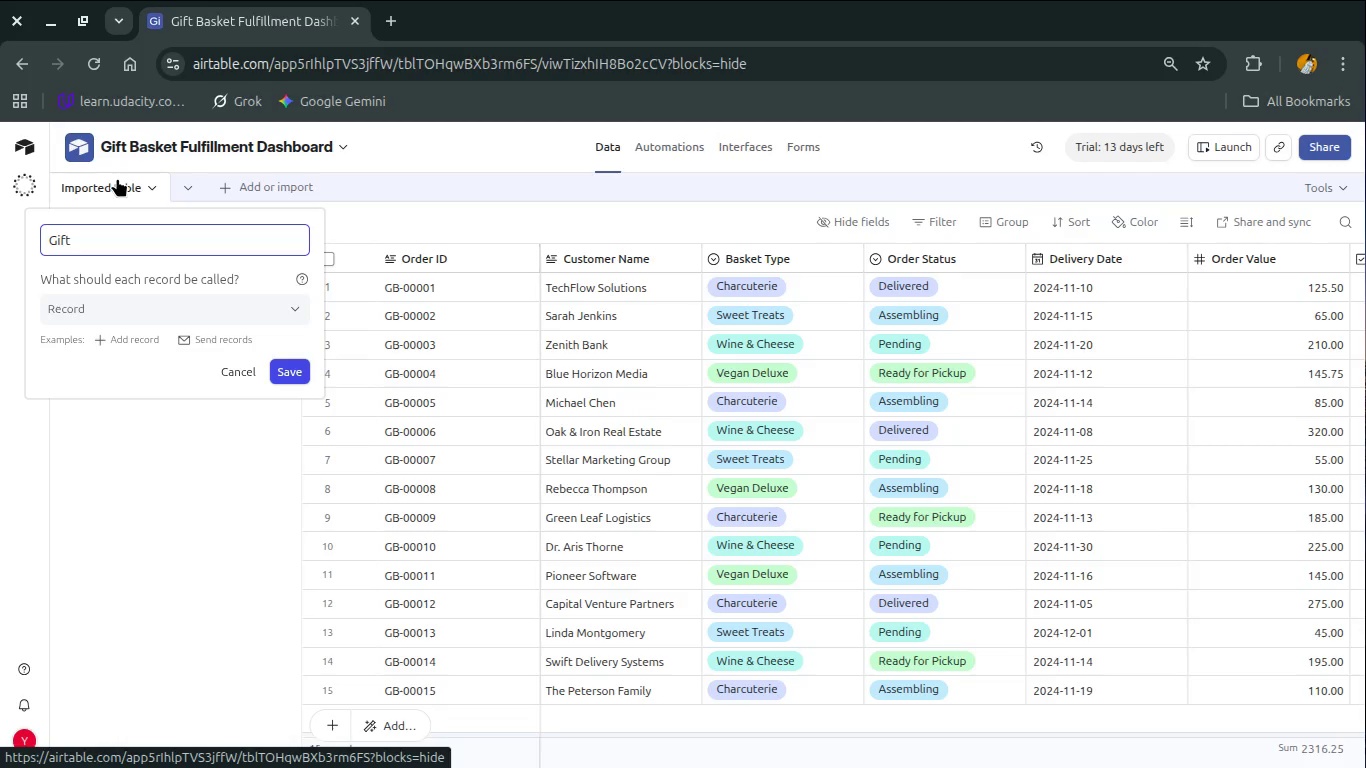 
type(Basket Orf)
key(Backspace)
type(ders)
 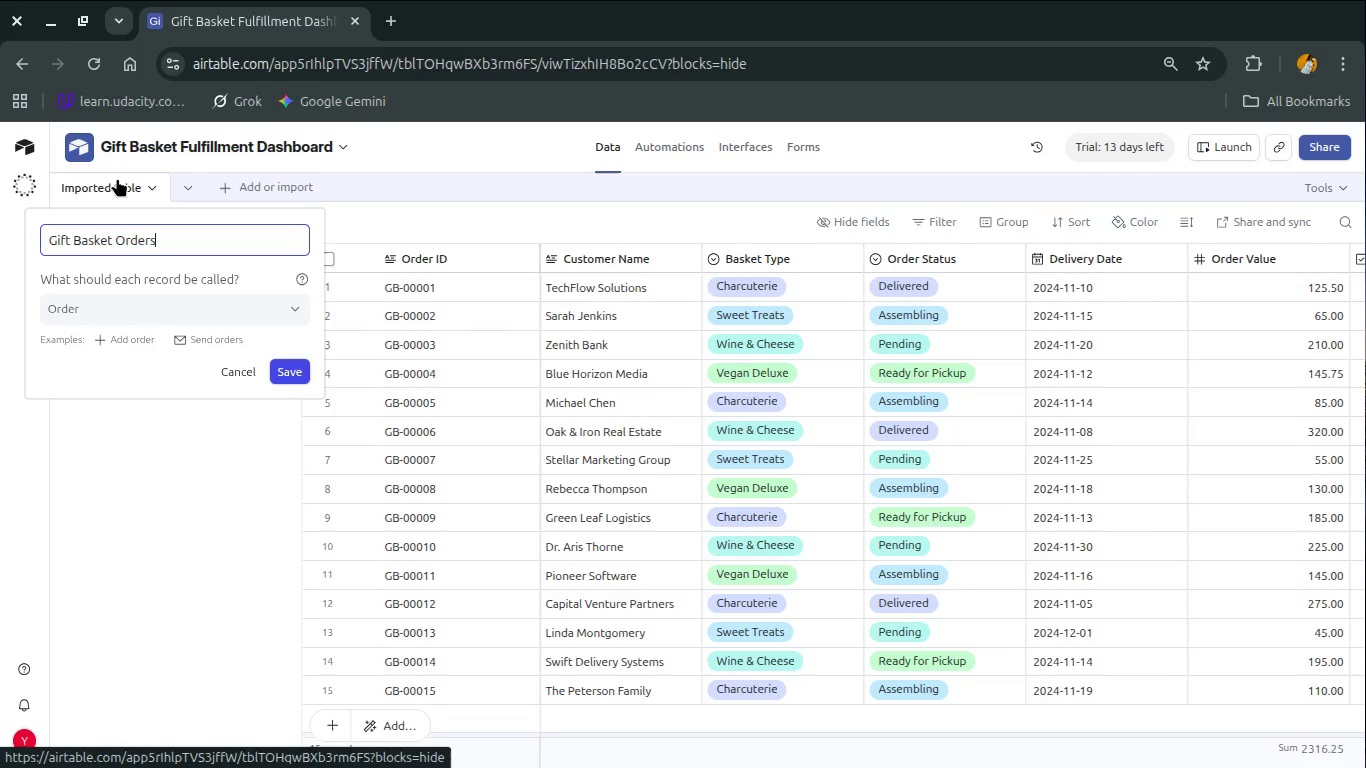 
key(Enter)
 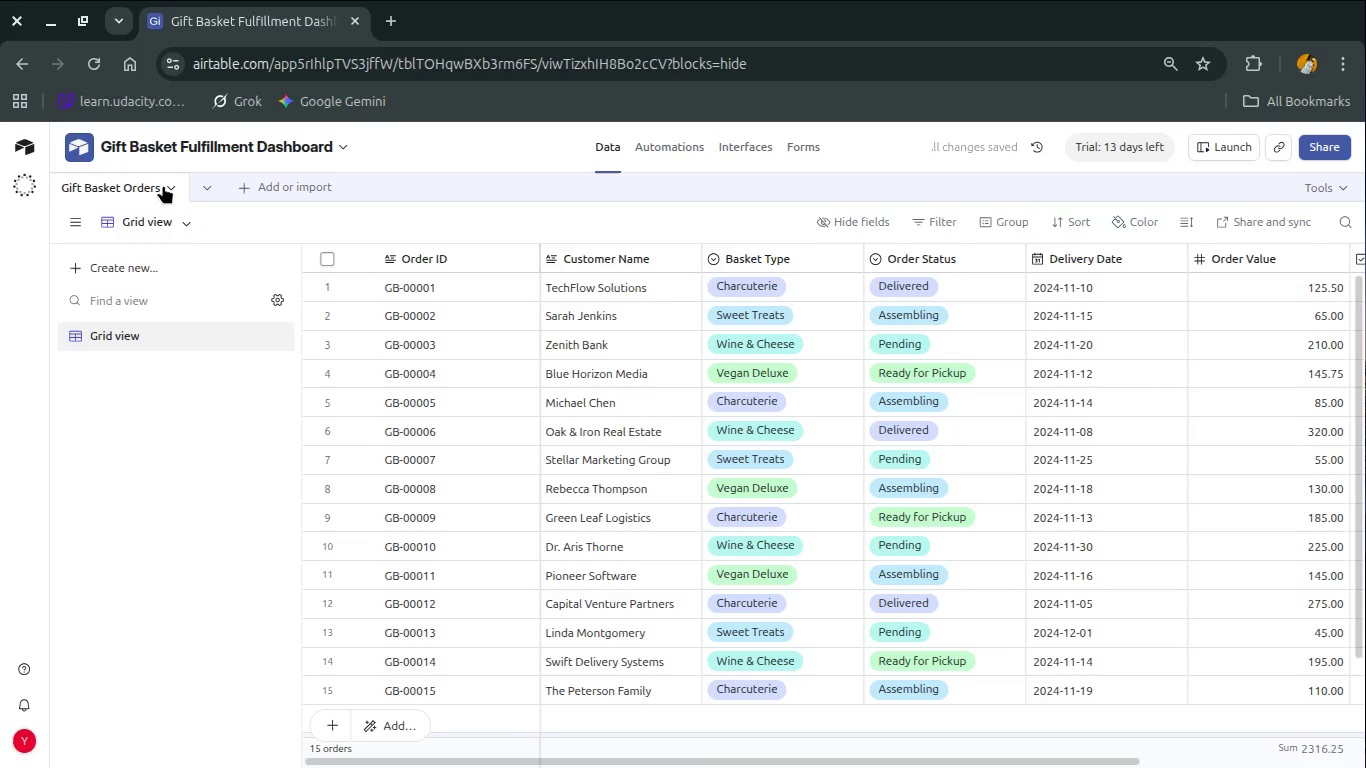 
left_click([163, 185])
 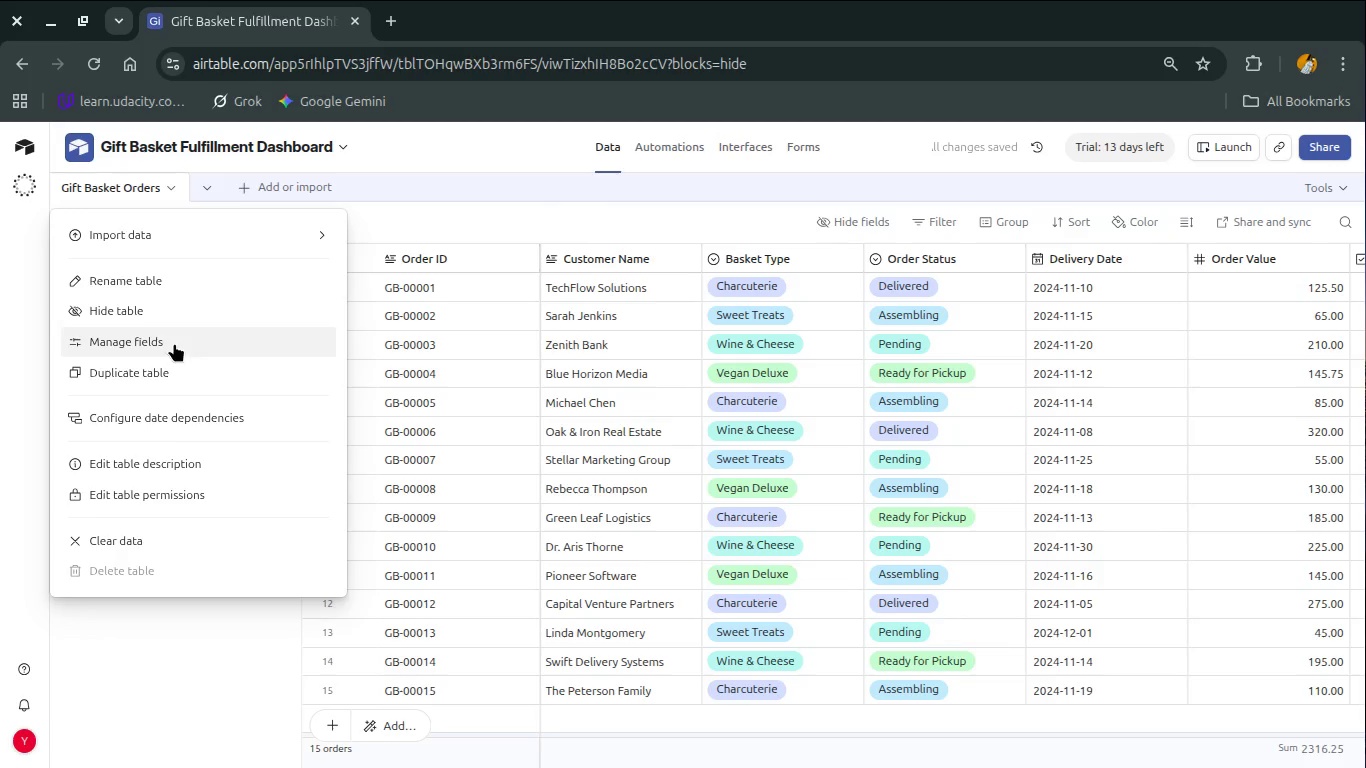 
left_click([158, 458])
 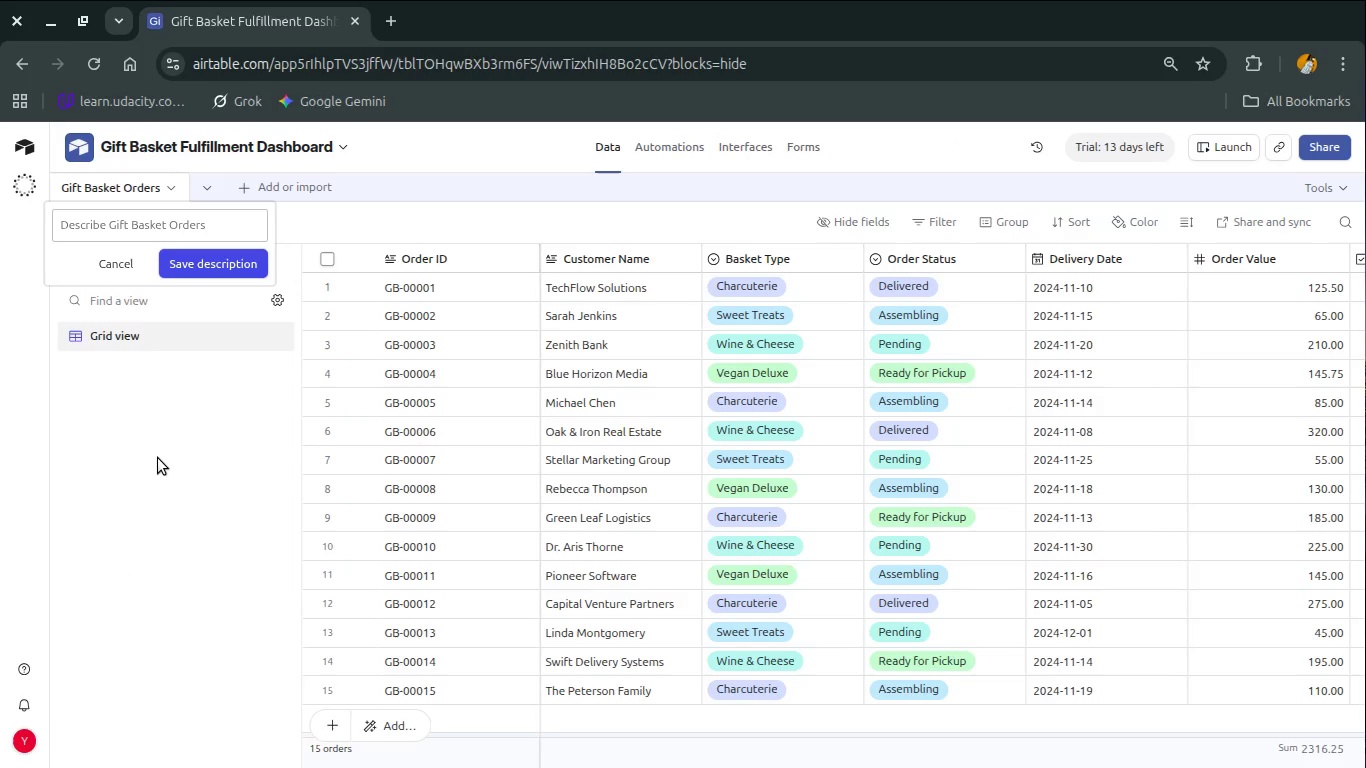 
type(Stores a;;)
key(Backspace)
key(Backspace)
type(kk)
key(Backspace)
key(Backspace)
type(ll custmr ordrs and racks their )
 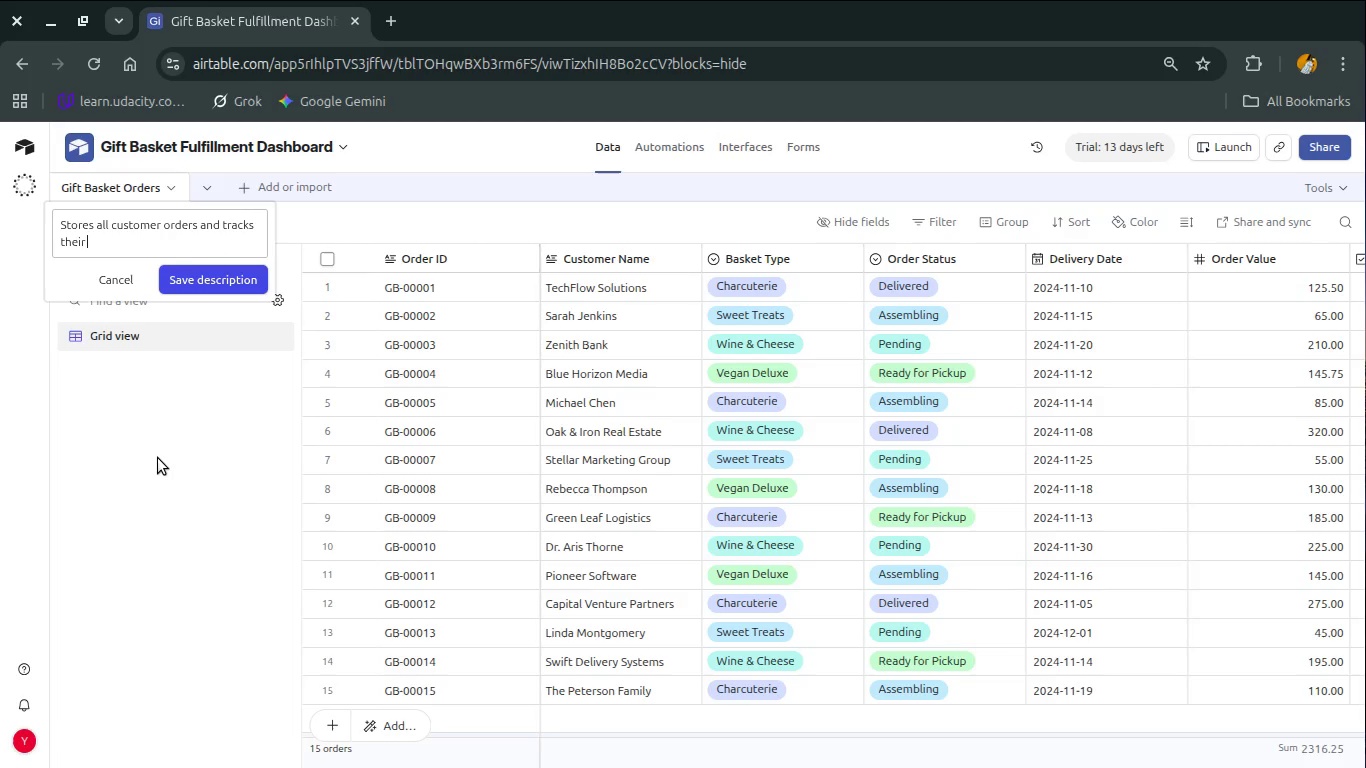 
wait(23.56)
 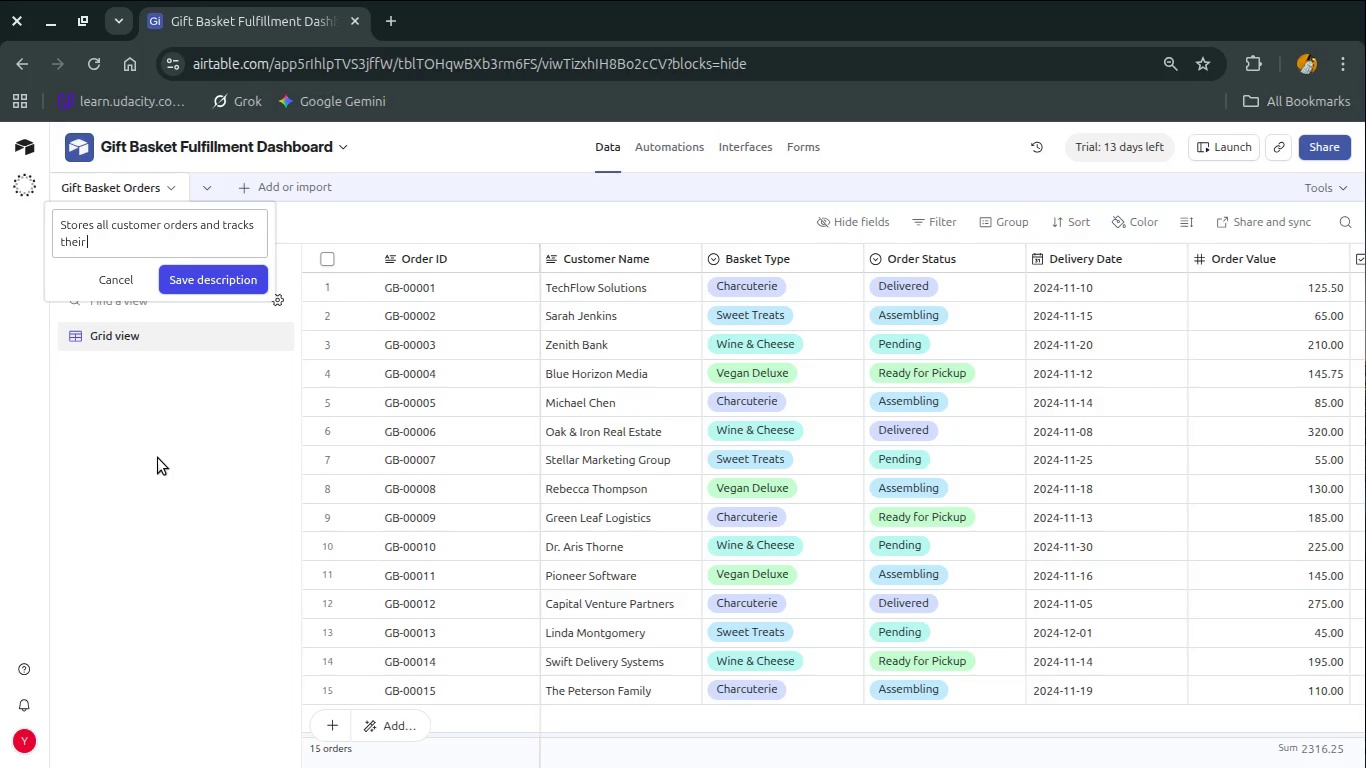 
type( productin status )
key(Backspace)
type(,)
 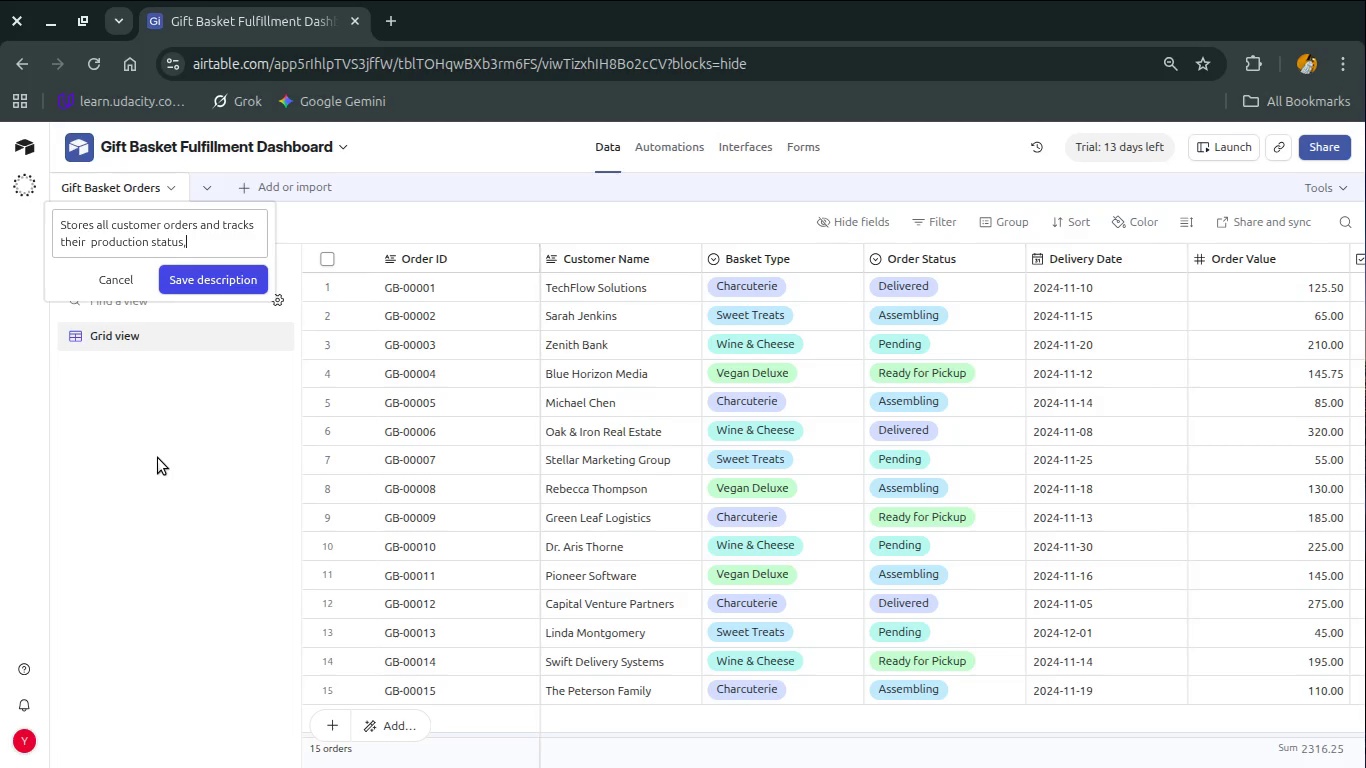 
wait(37.65)
 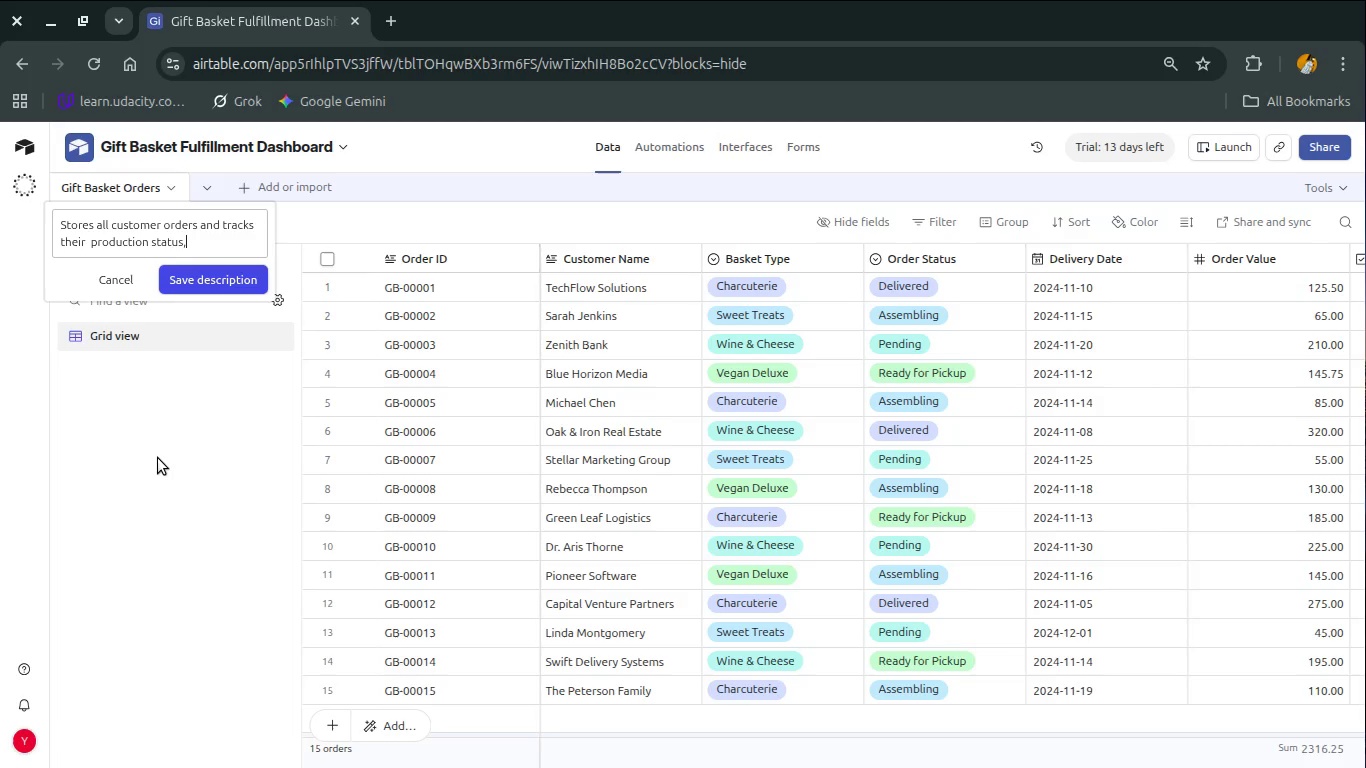 
type(deiveru)
key(Backspace)
type(y schedule)
 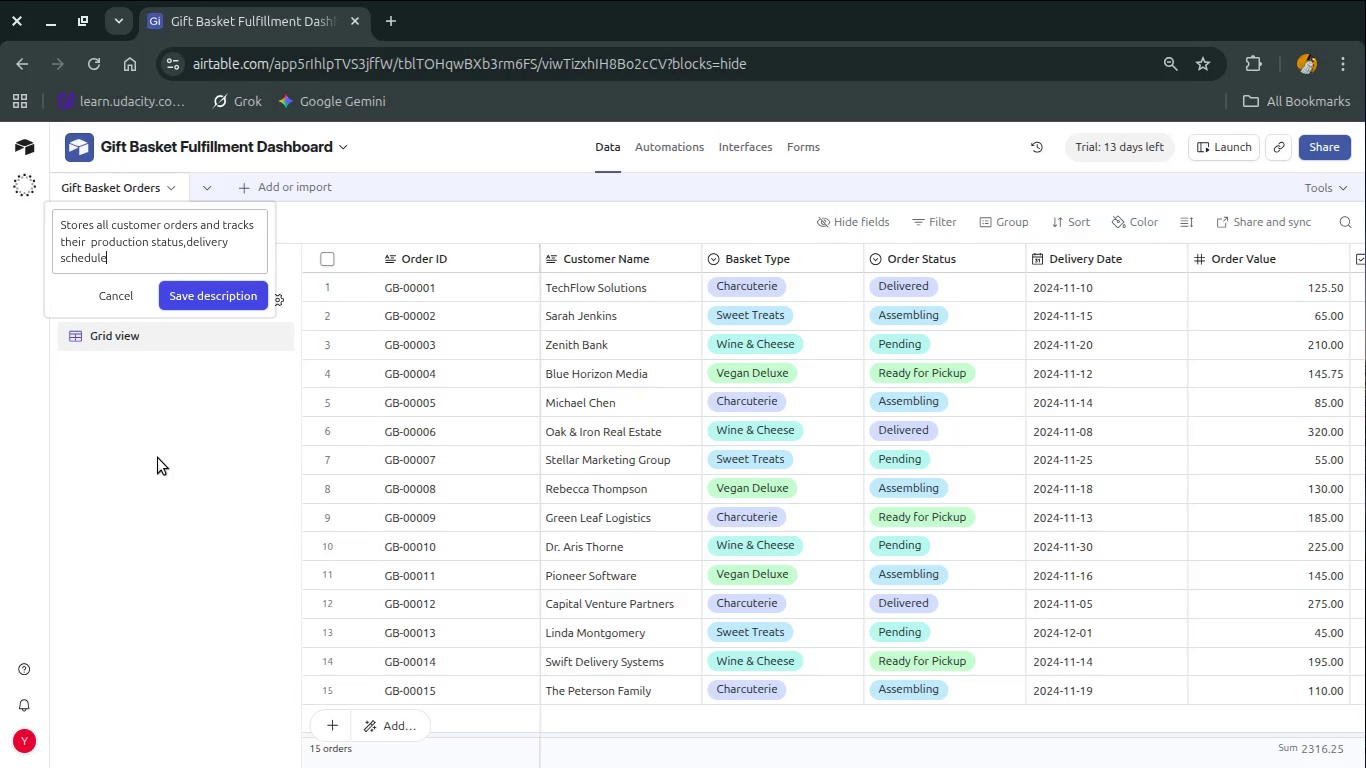 
wait(10.91)
 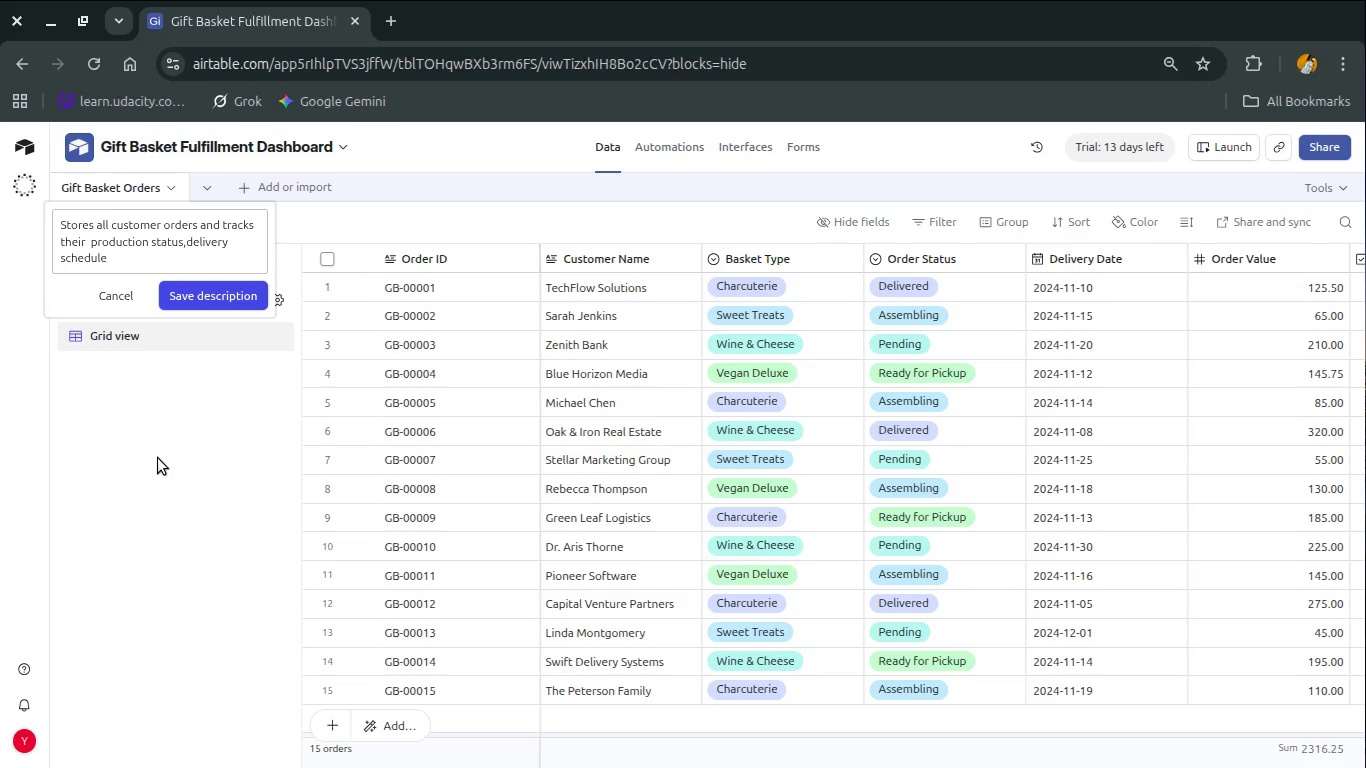 
type(, and order value.)
 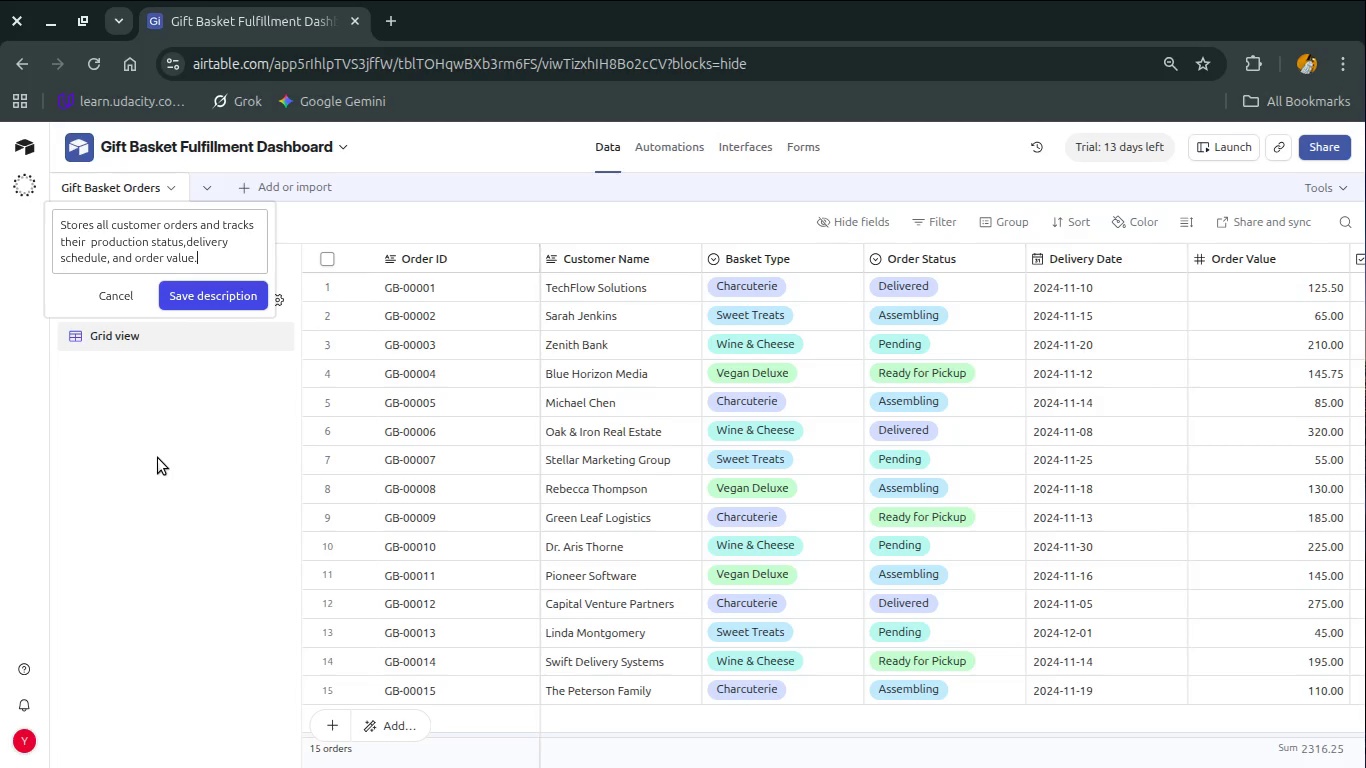 
wait(10.36)
 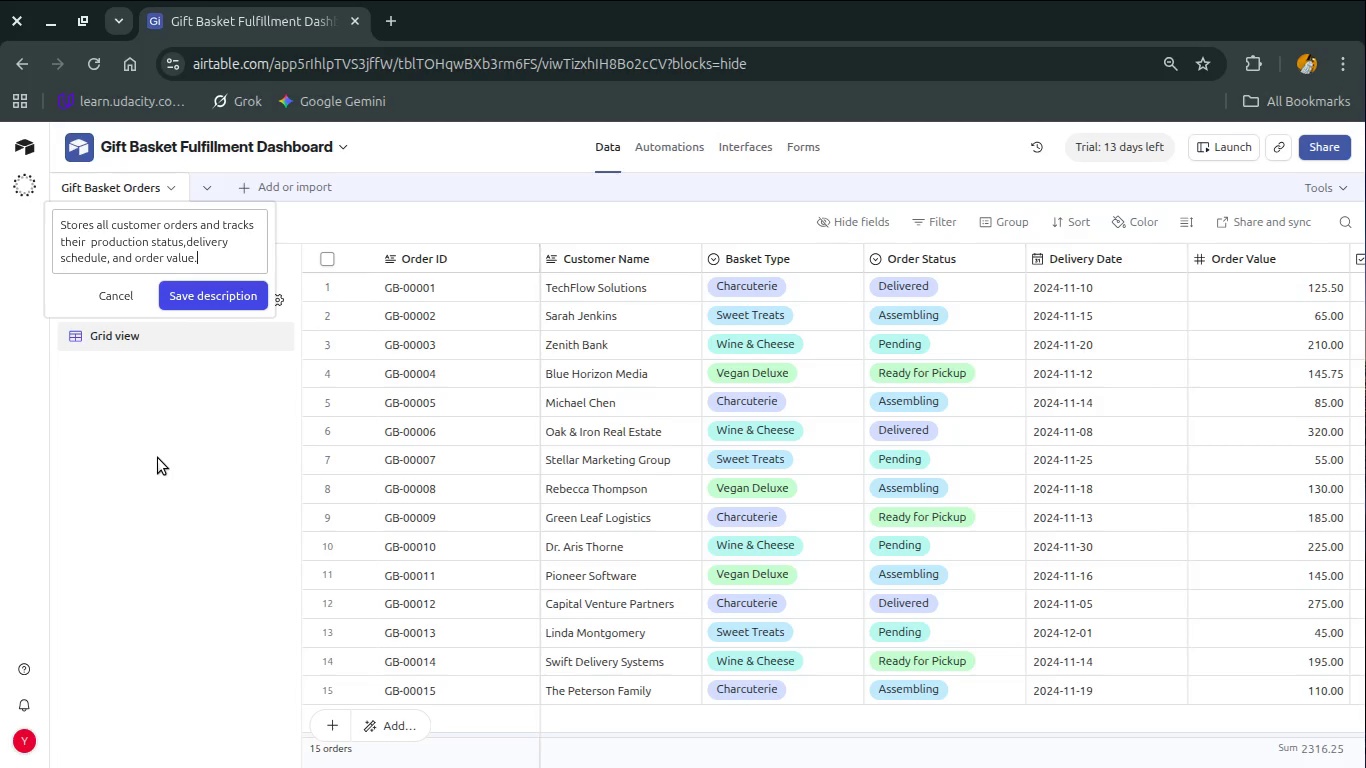 
left_click([222, 298])
 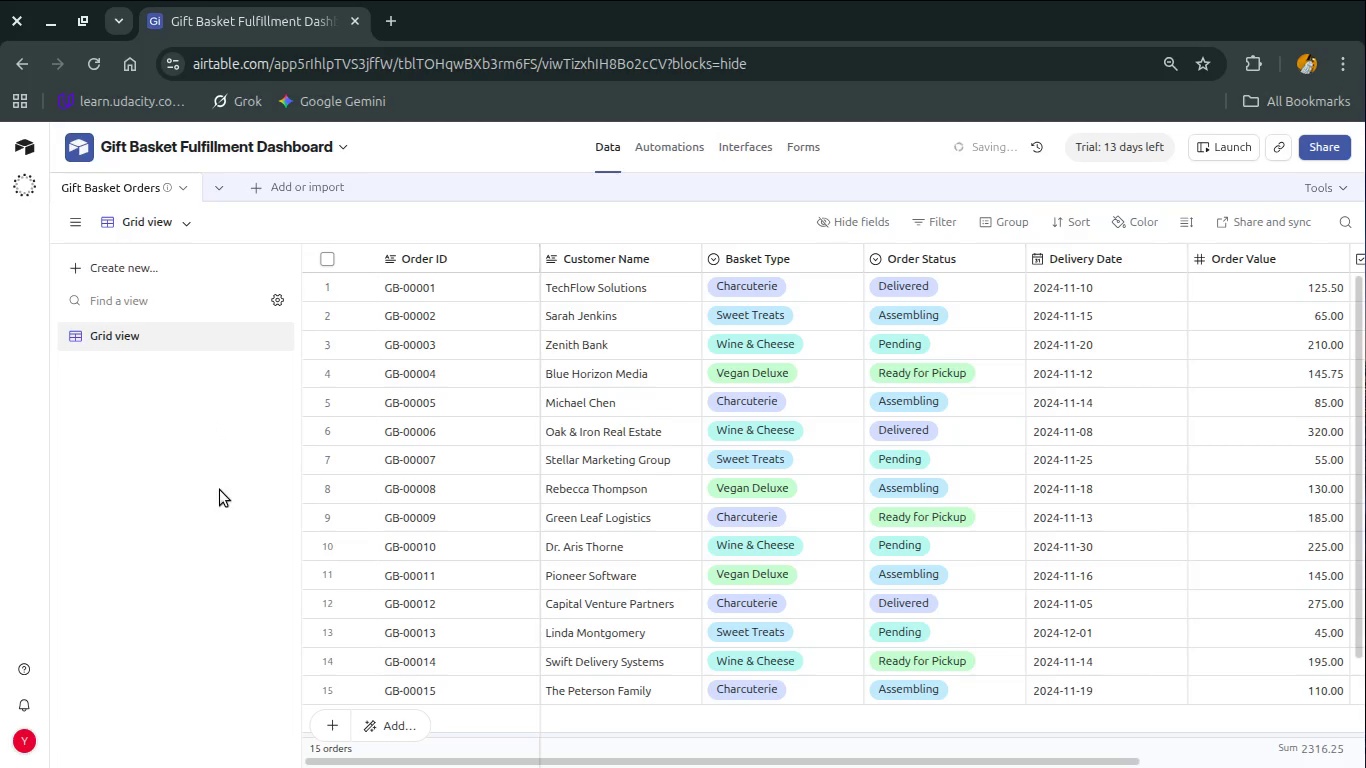 
left_click([220, 494])
 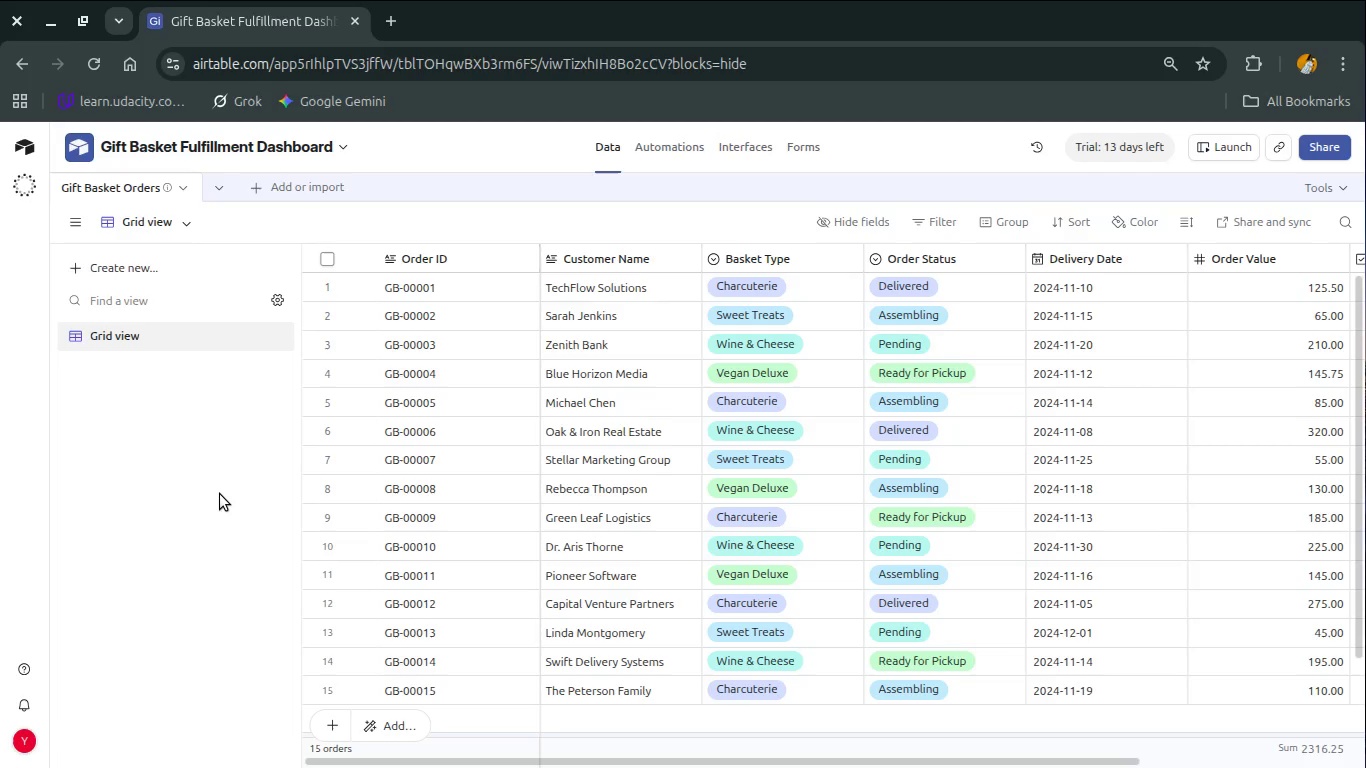 
wait(26.62)
 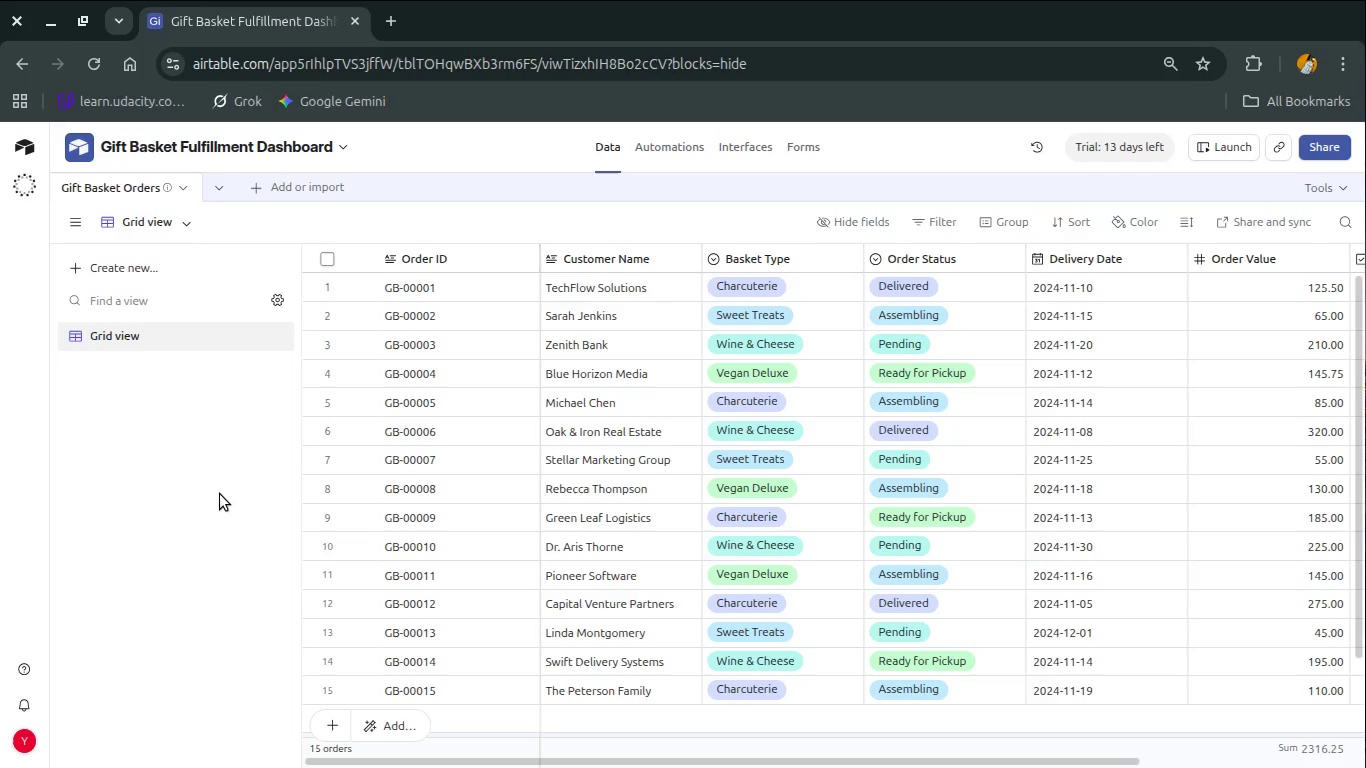 
left_click_drag(start_coordinate=[220, 494], to_coordinate=[280, 512])
 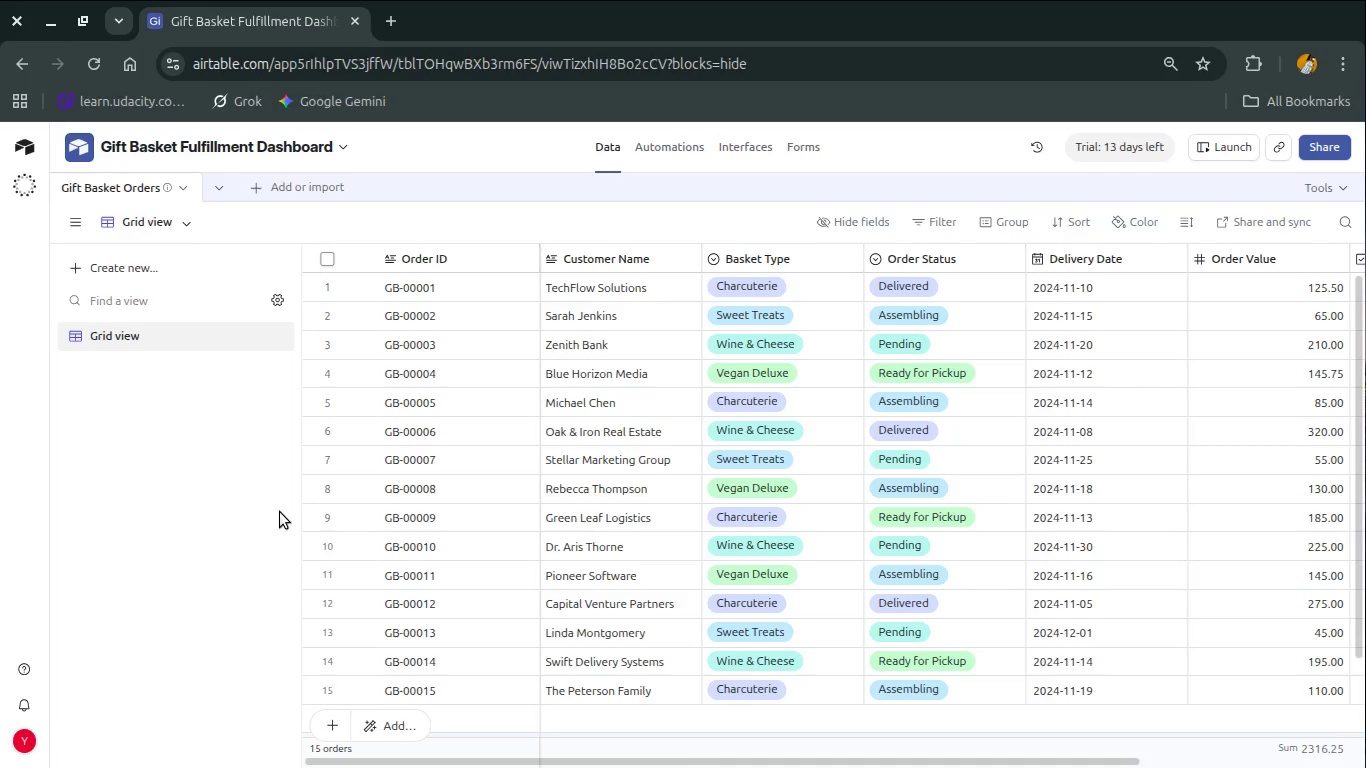 
wait(50.18)
 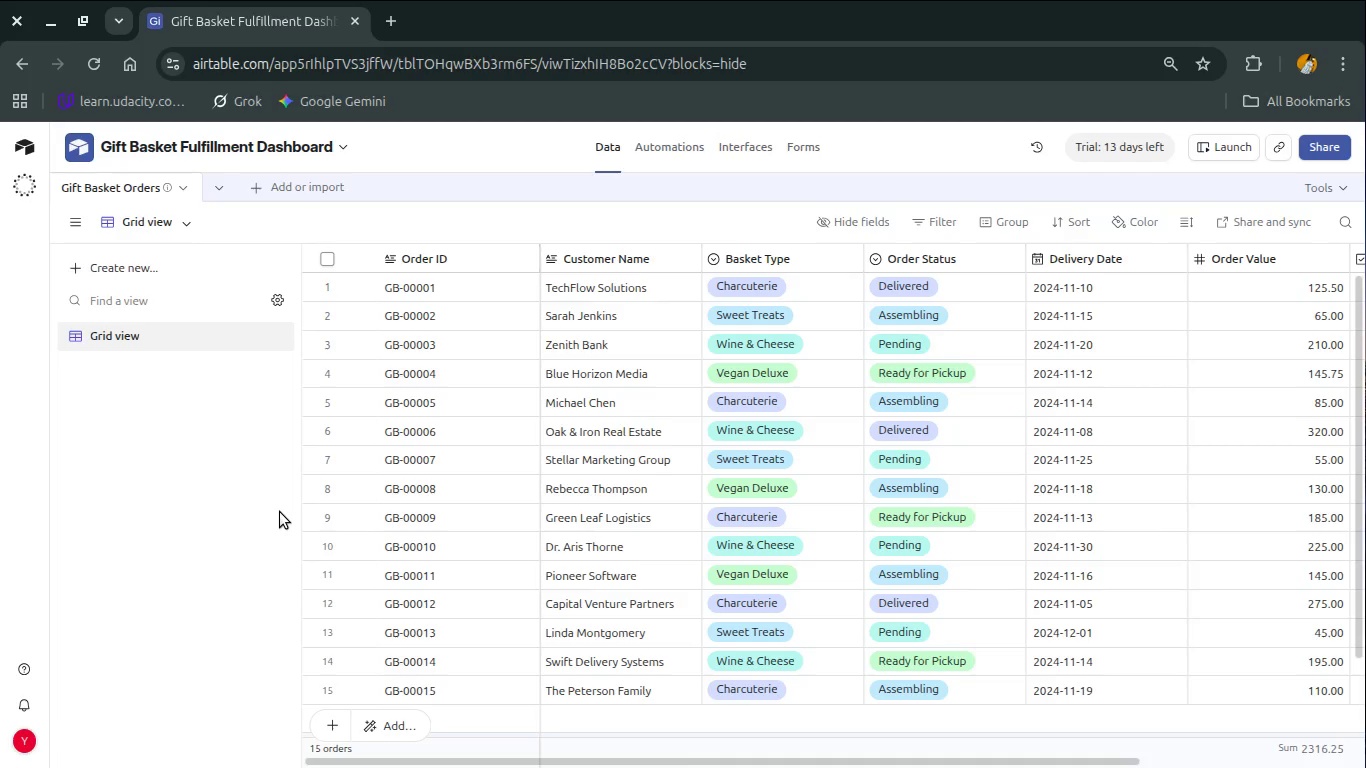 
left_click([530, 257])
 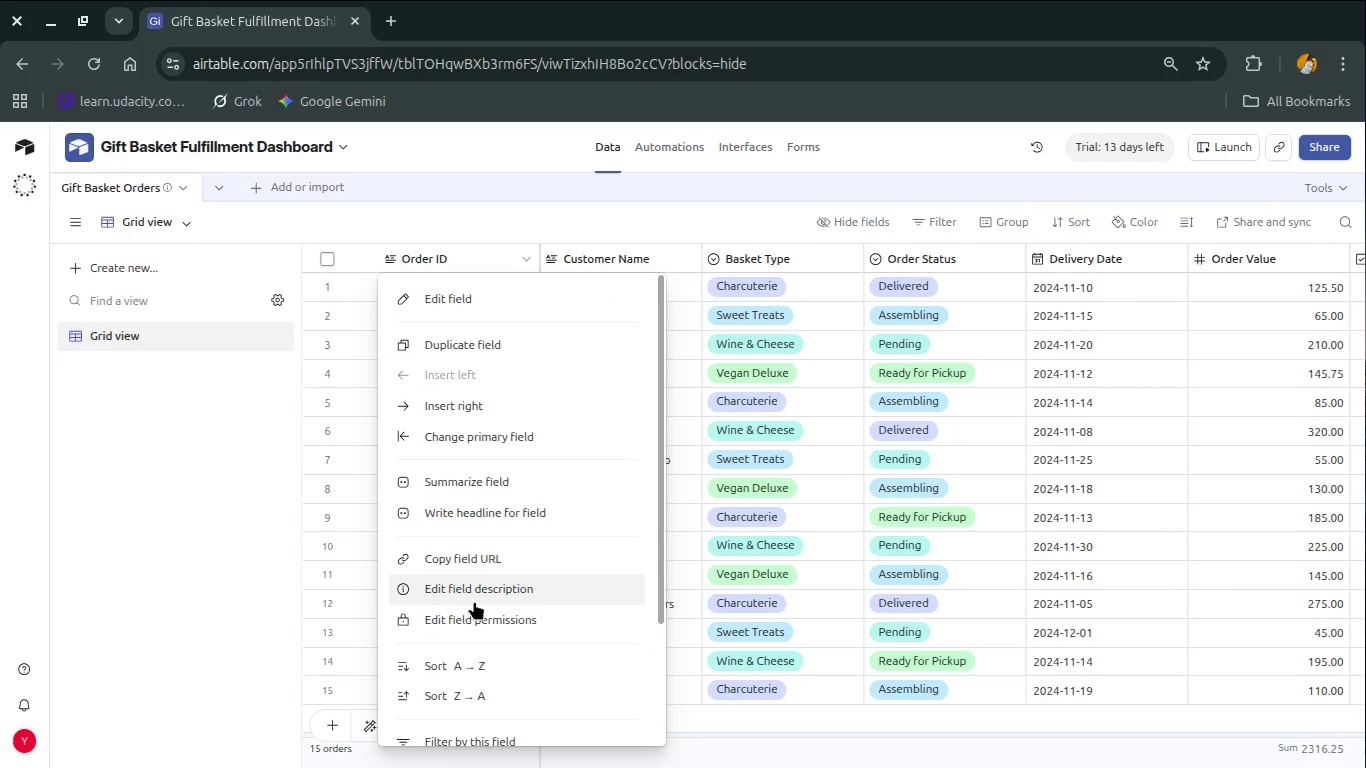 
left_click([474, 596])
 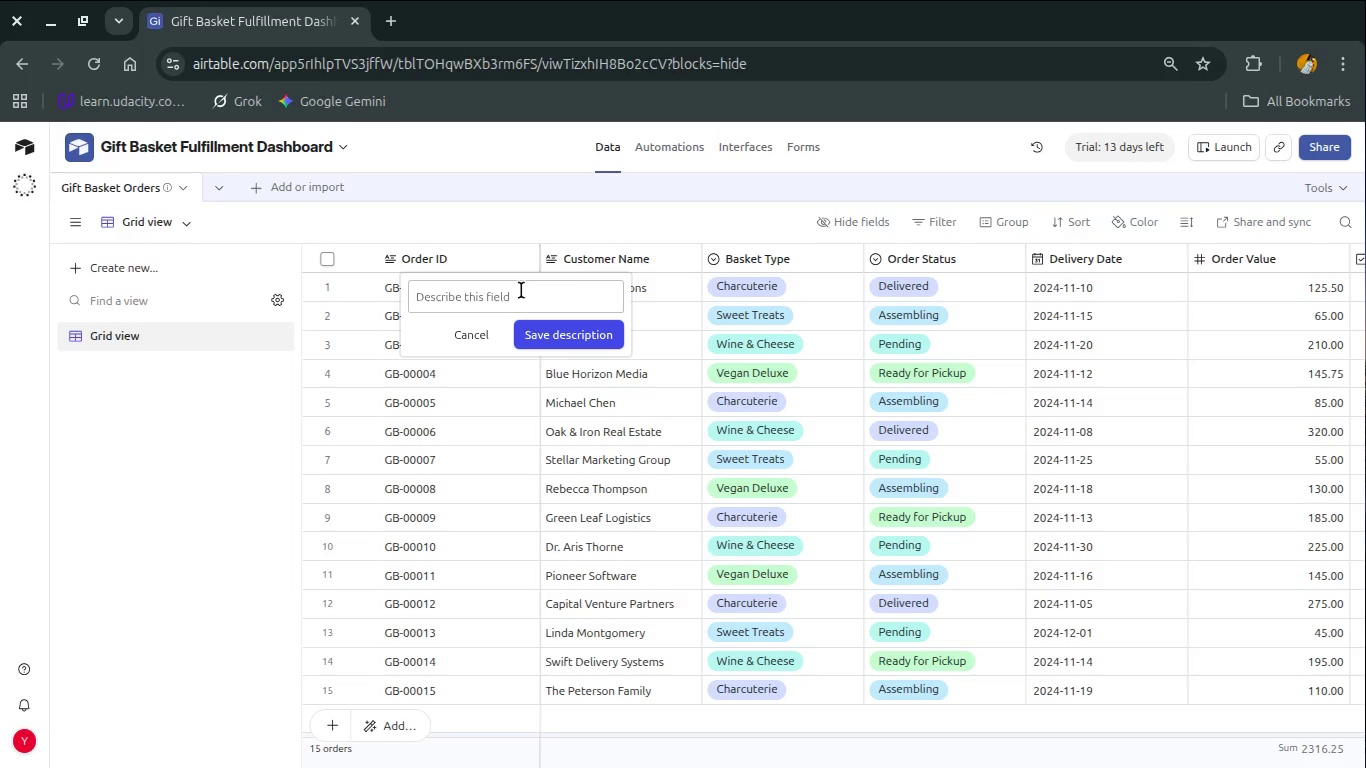 
type(A unique field identifier for each order)
 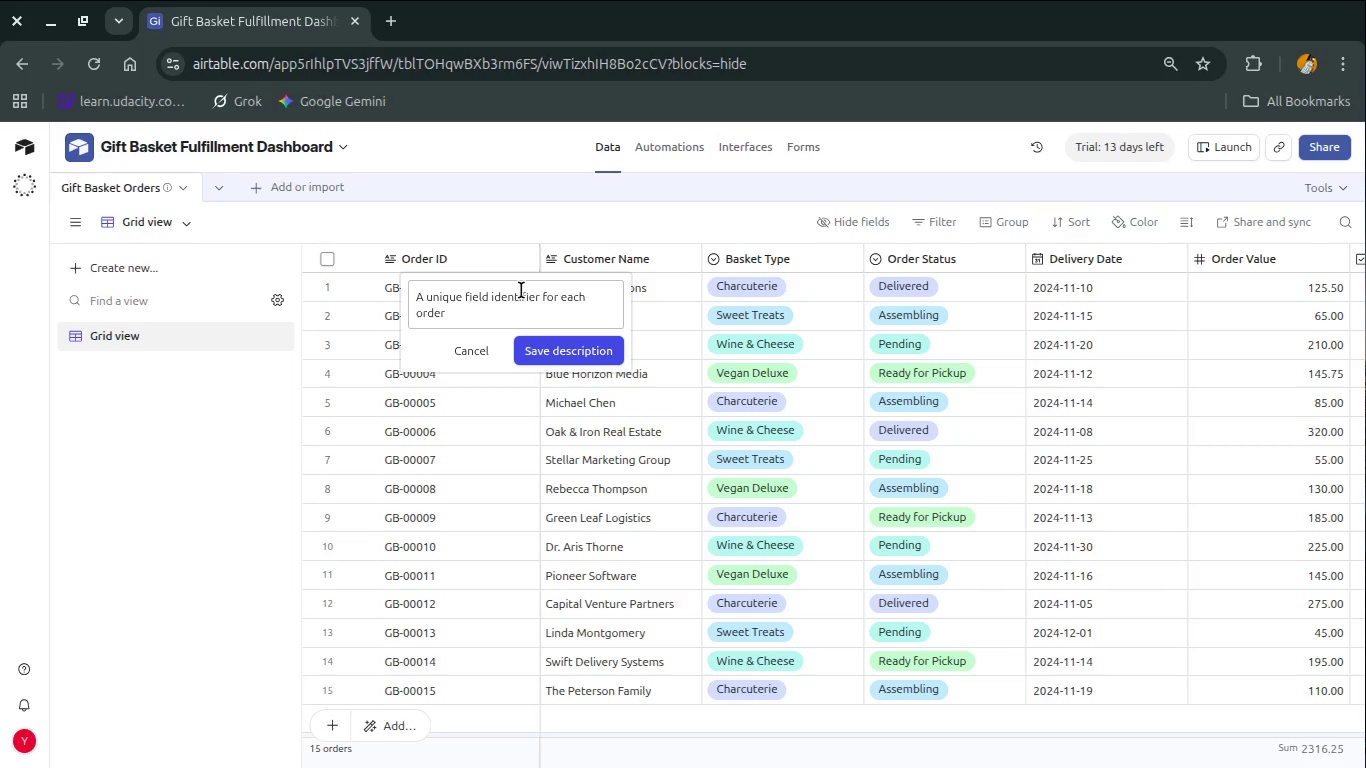 
wait(7.64)
 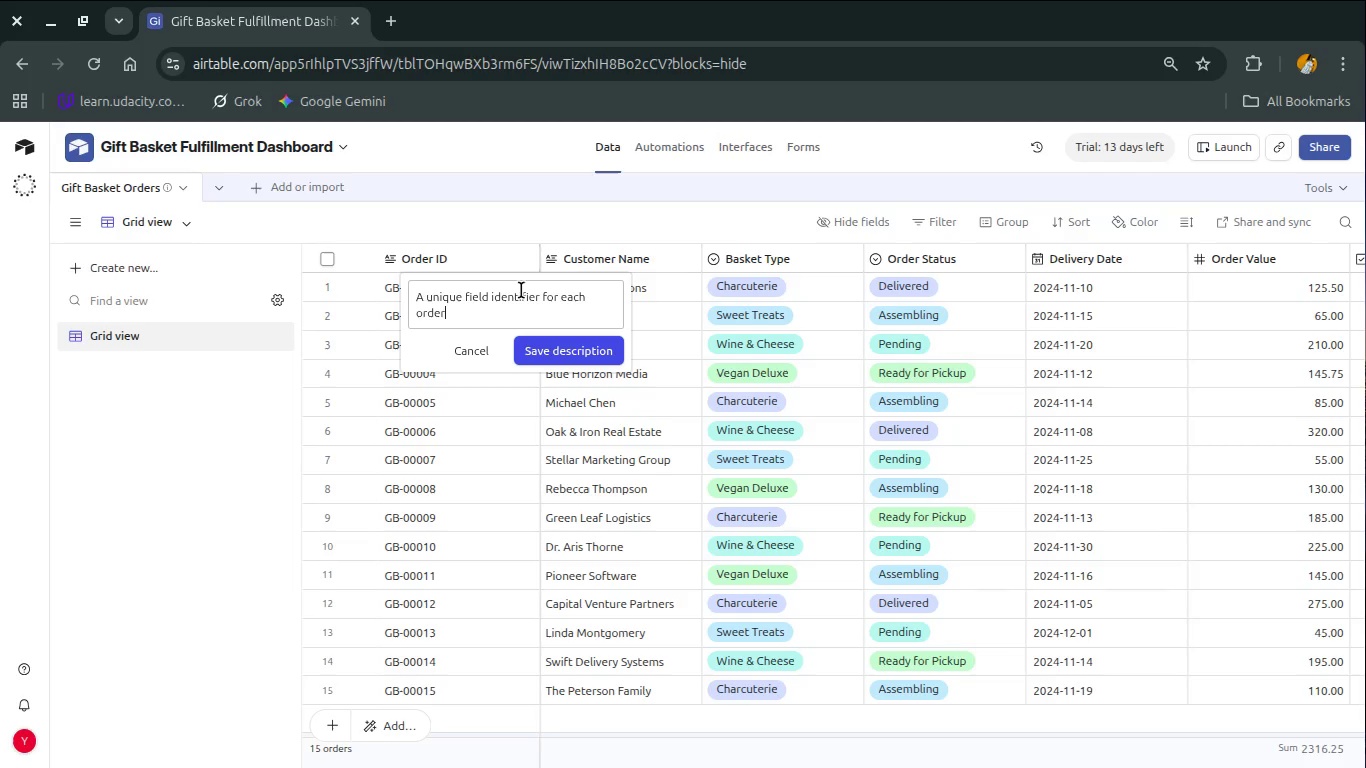 
key(Period)
 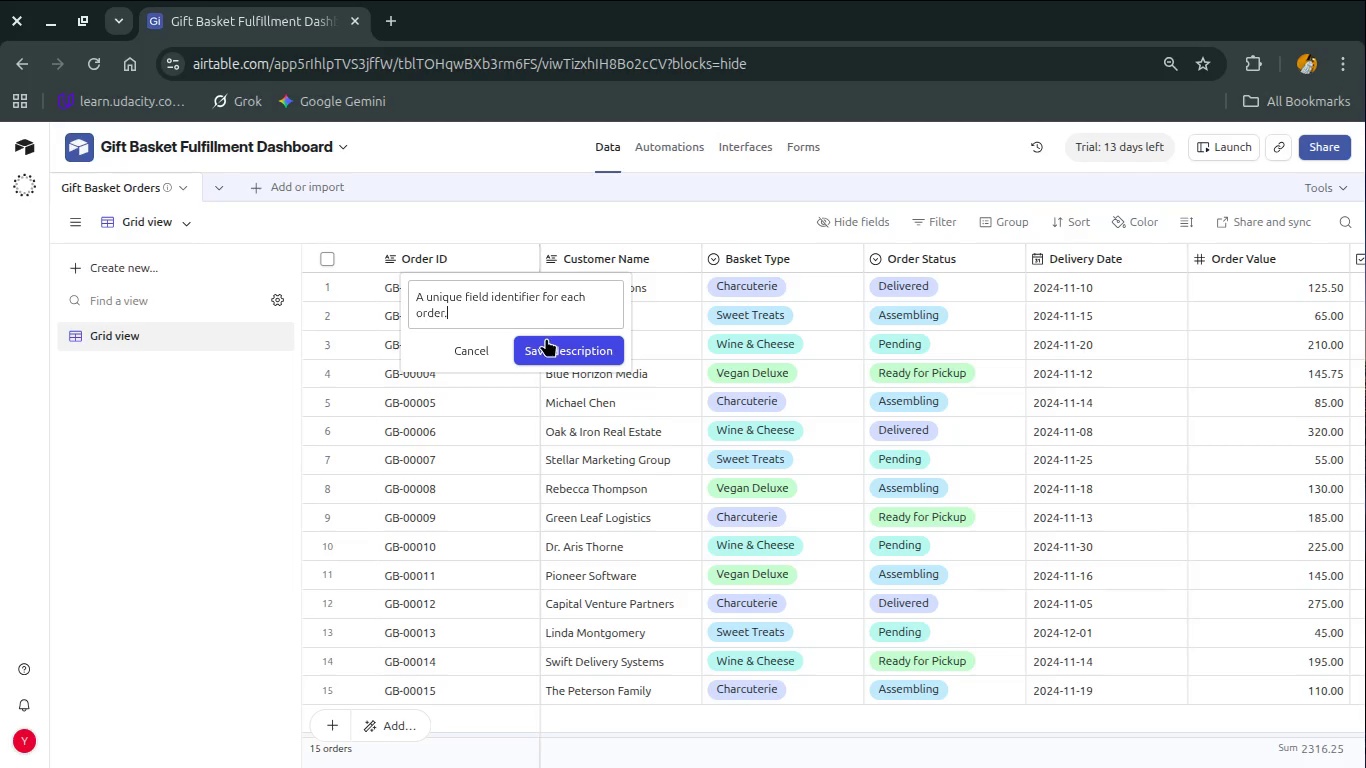 
left_click([546, 341])
 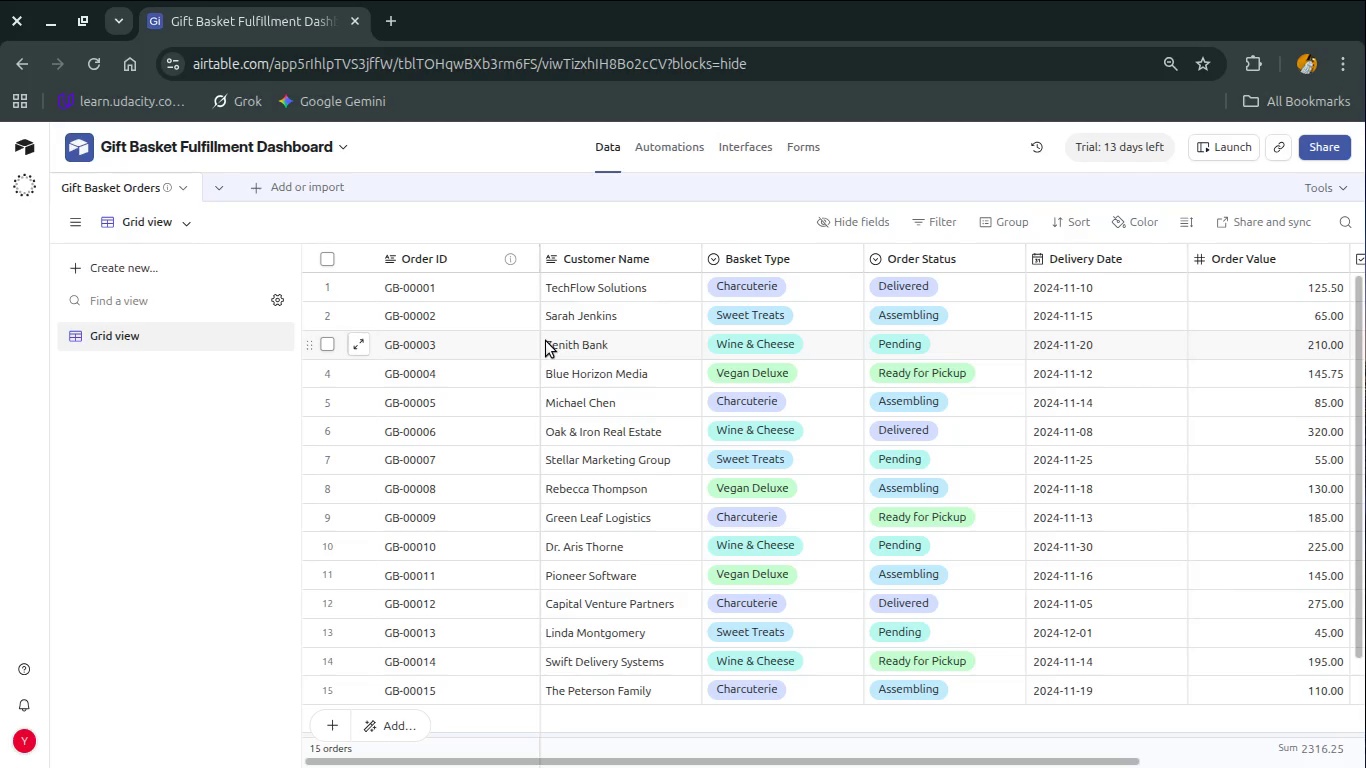 
wait(29.8)
 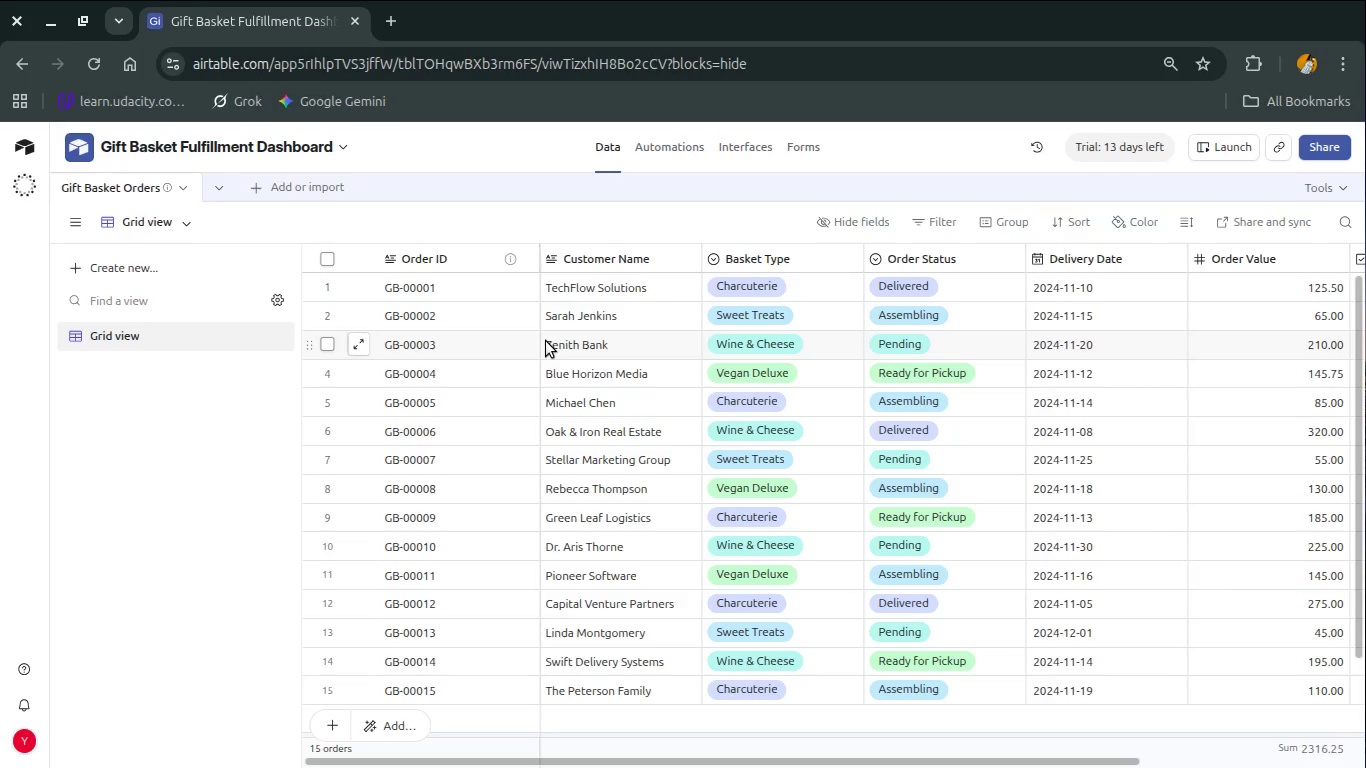 
left_click([687, 257])
 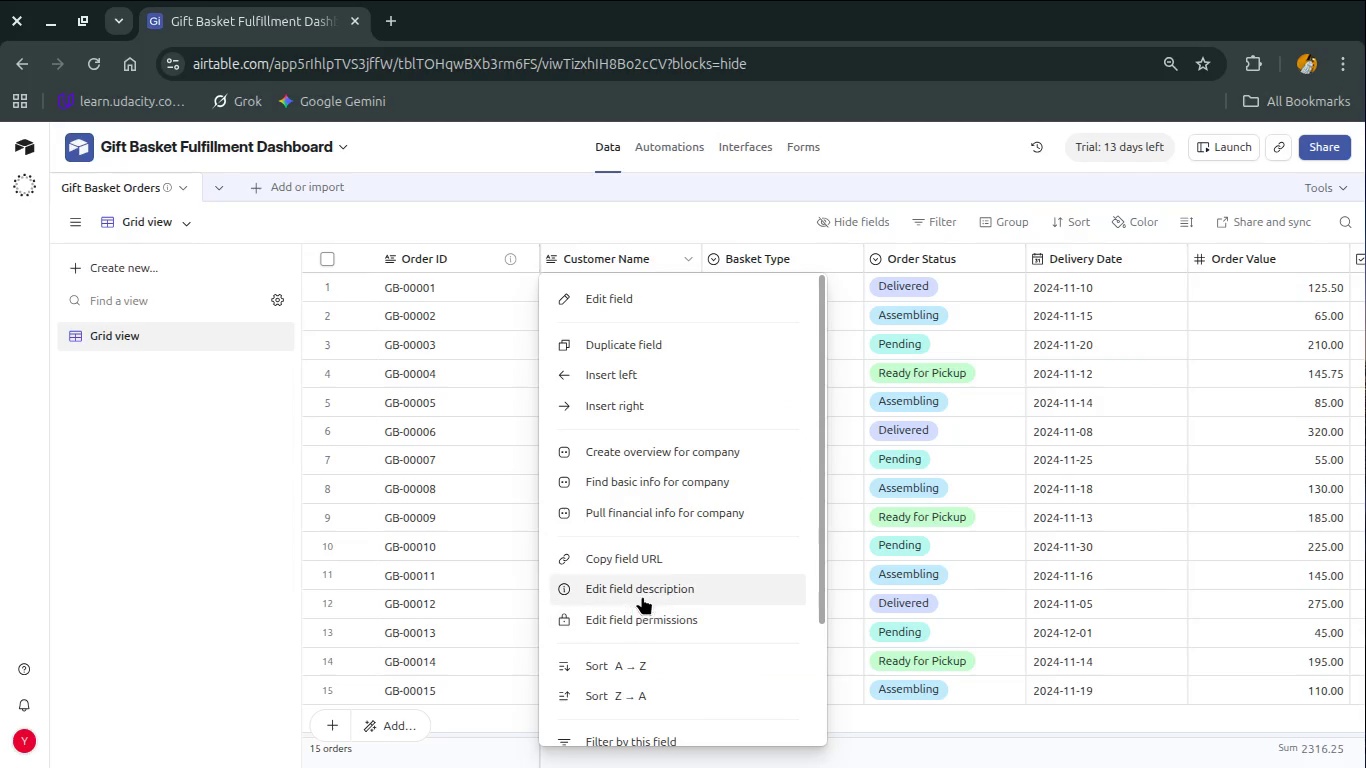 
left_click([642, 588])
 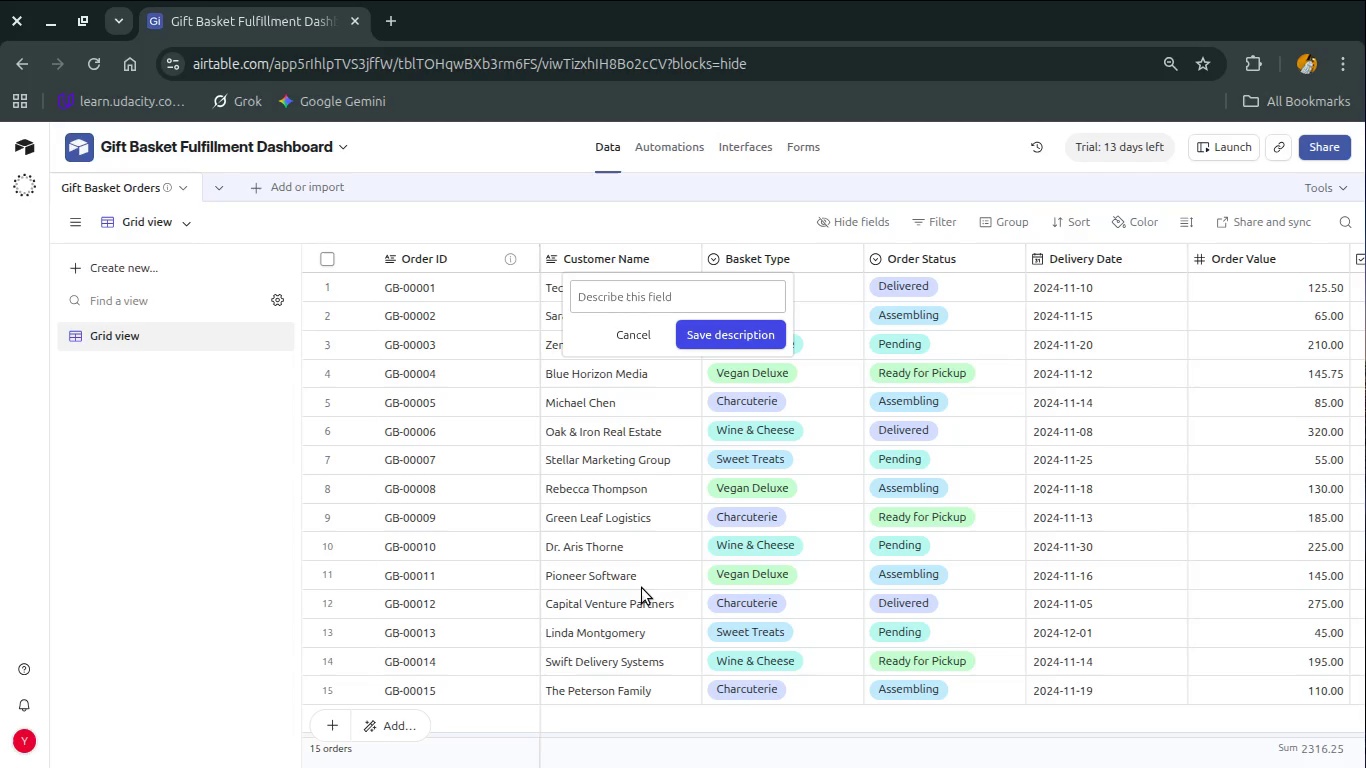 
wait(11.62)
 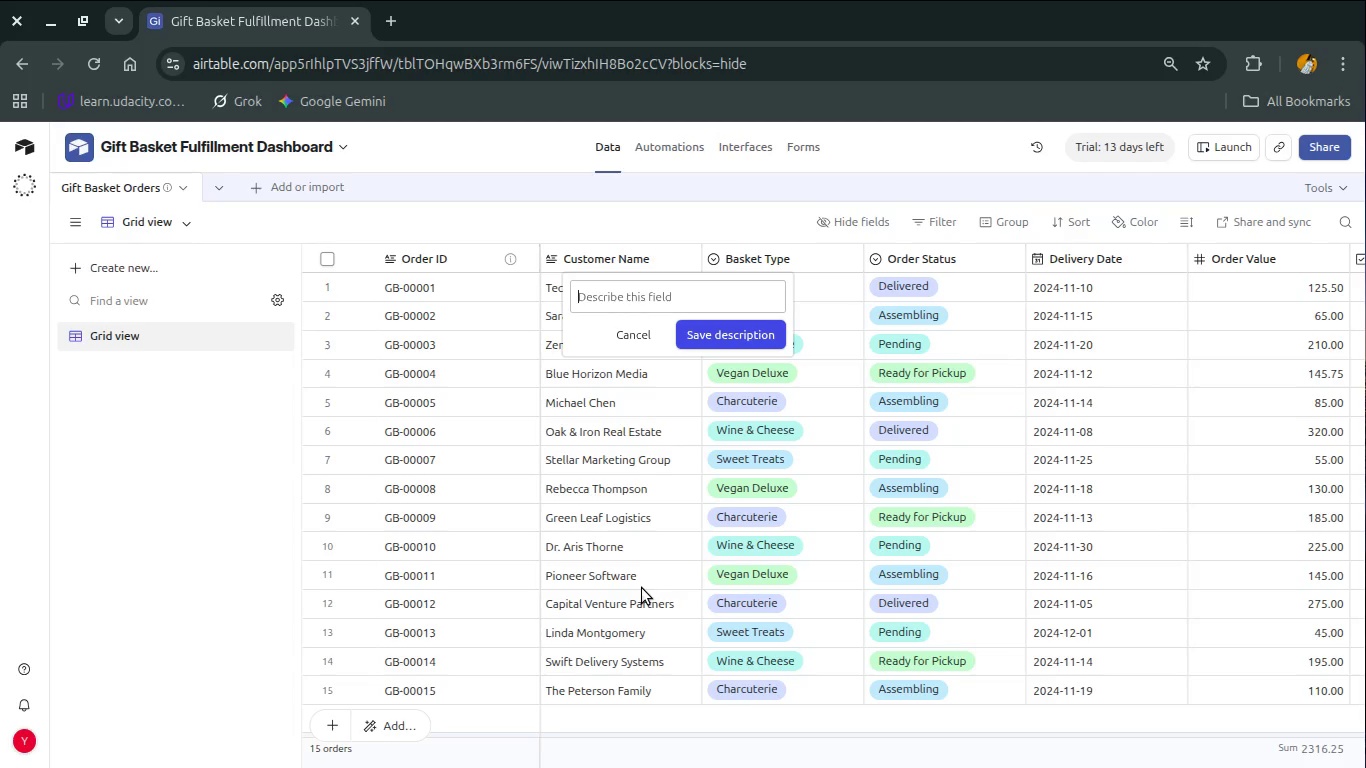 
type(Name of the customr who placed the )
 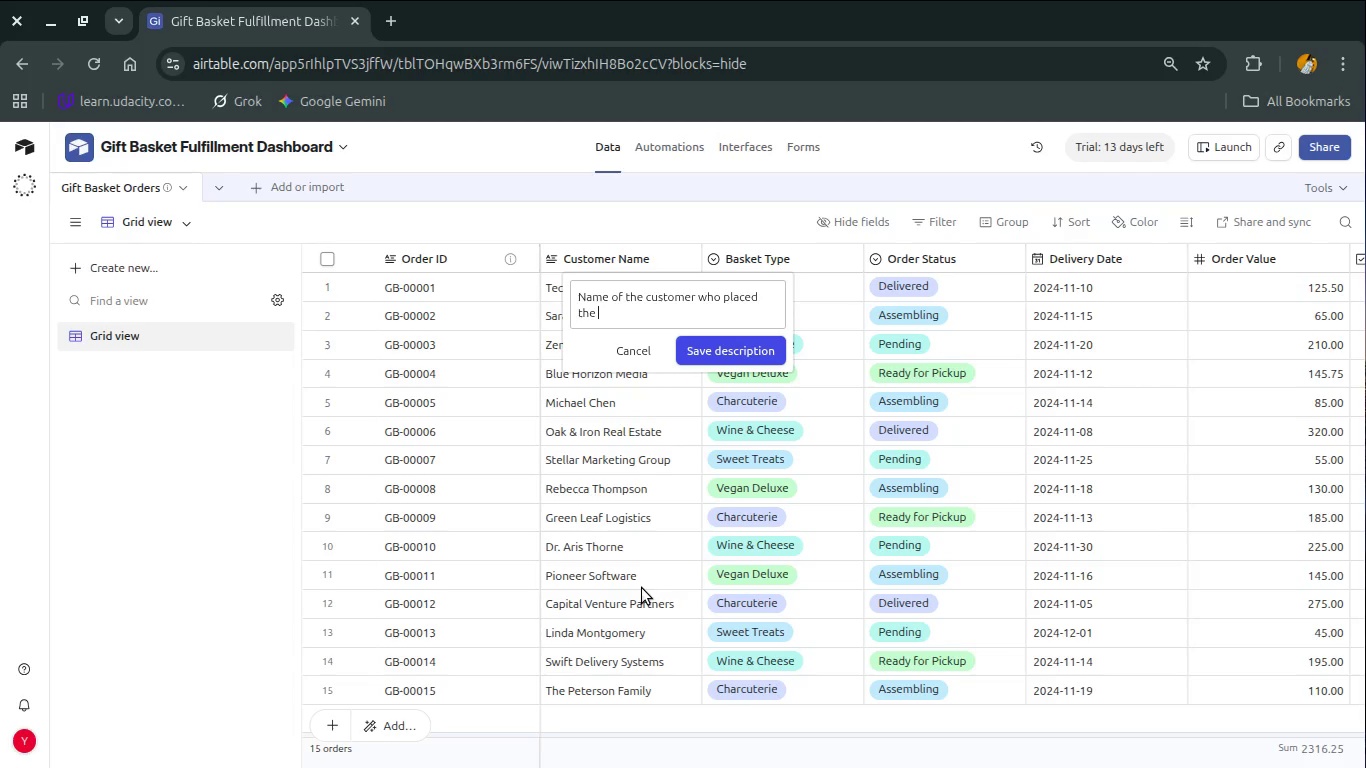 
wait(35.52)
 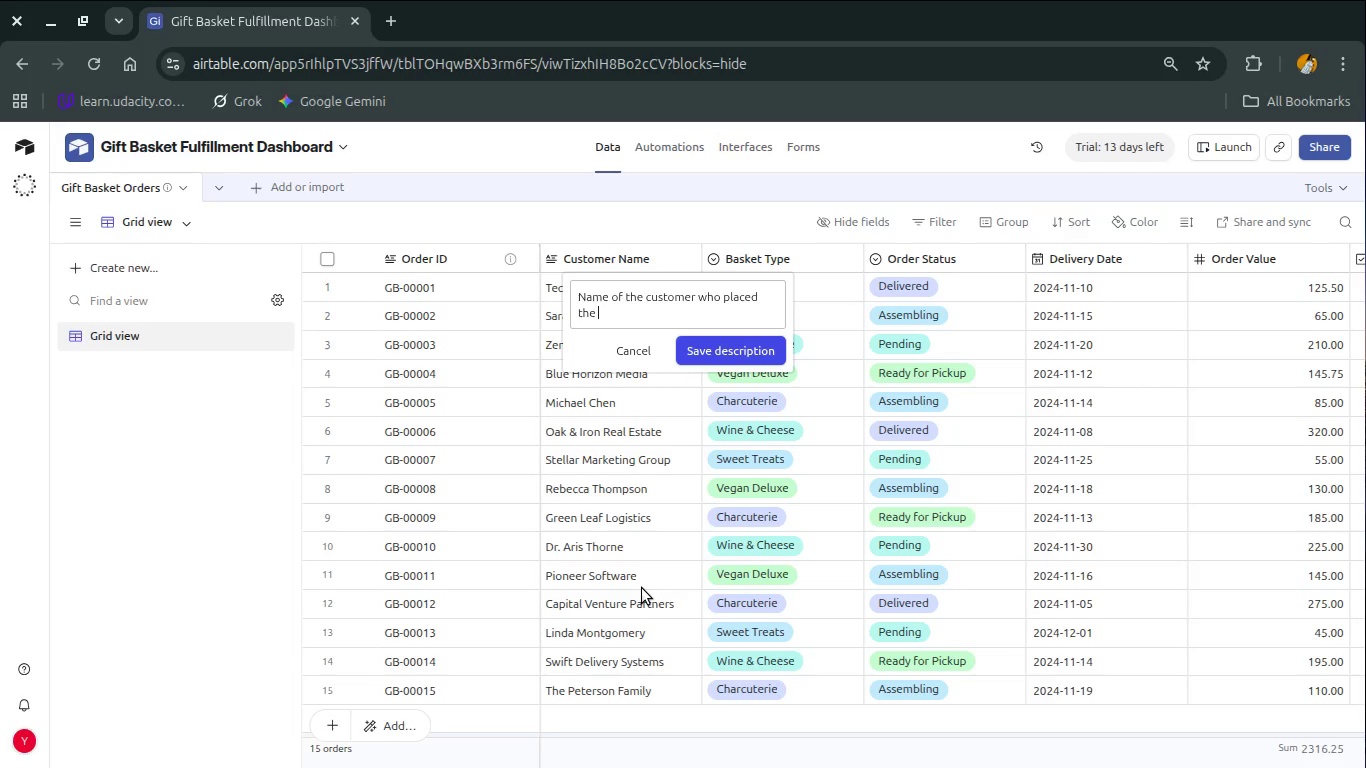 
type( order )
 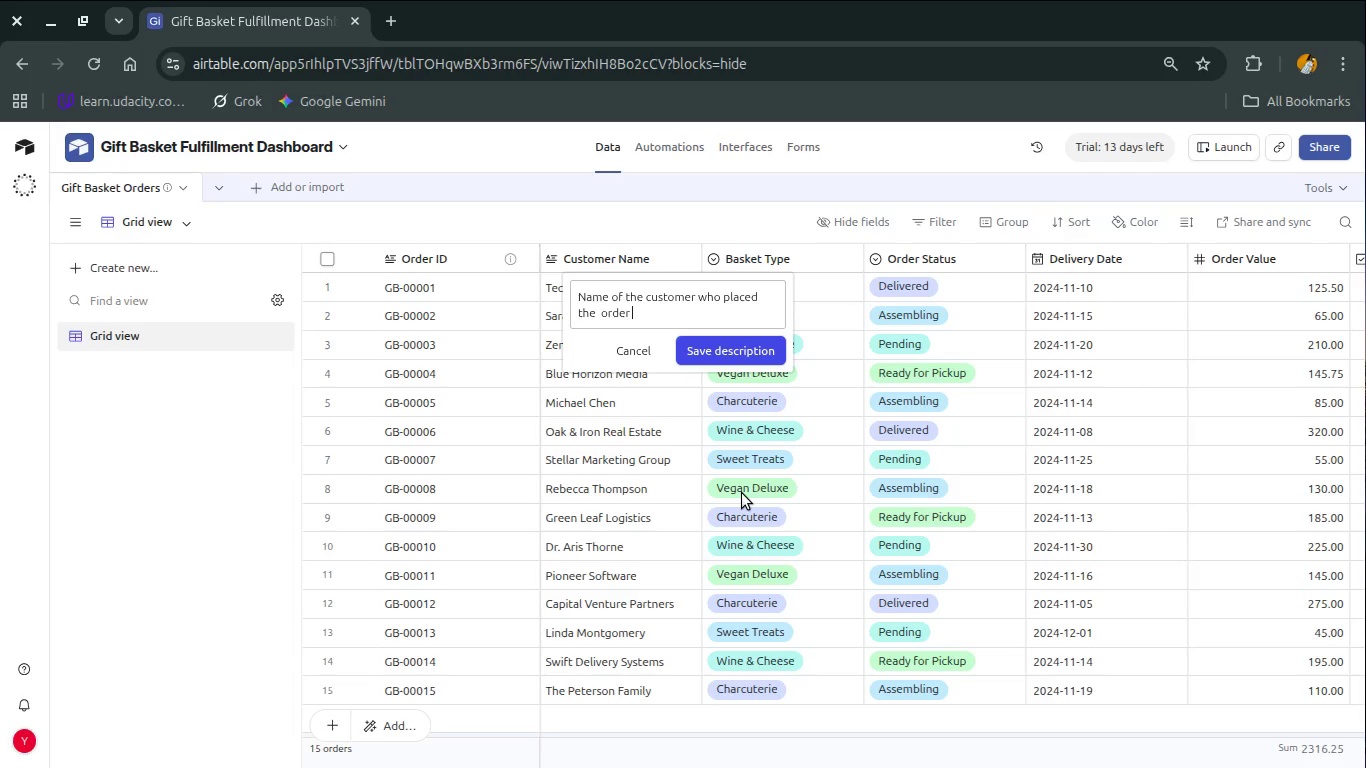 
wait(13.73)
 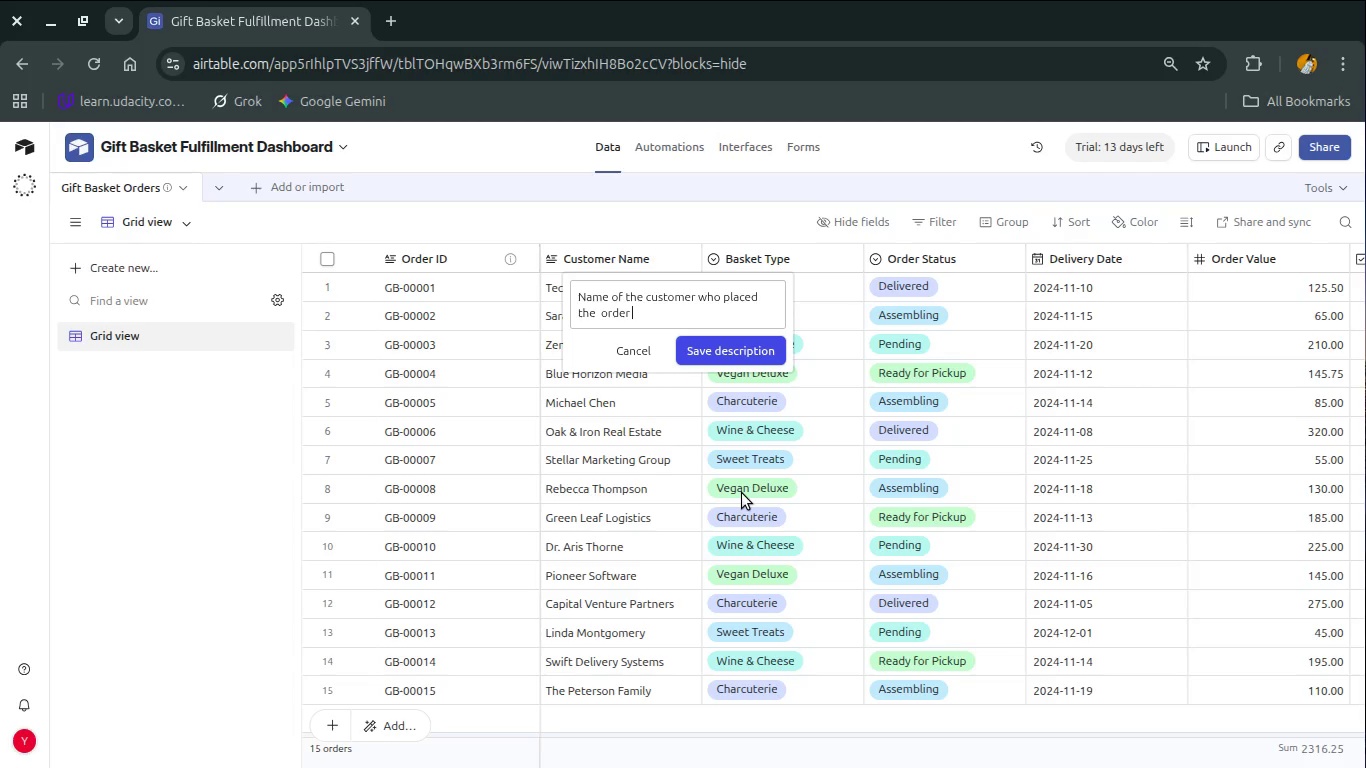 
key(Period)
 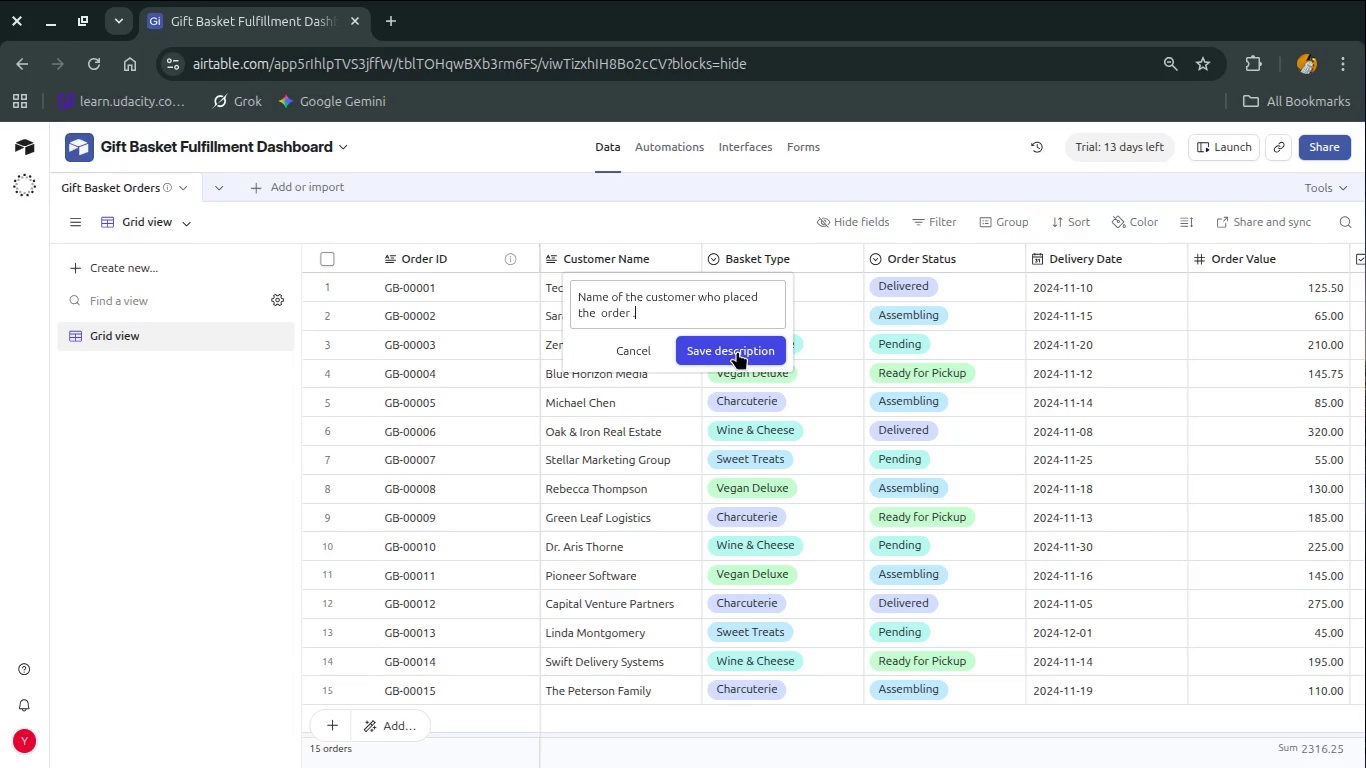 
left_click([737, 351])
 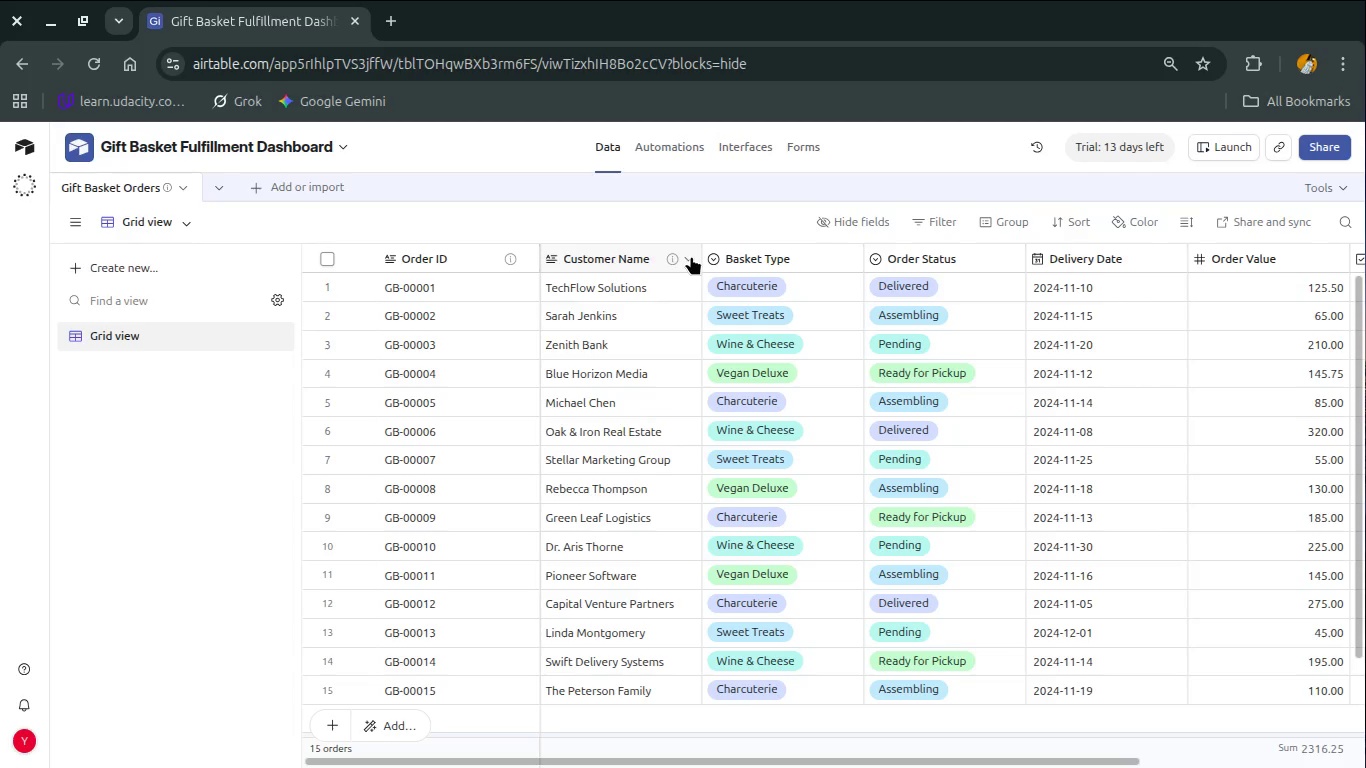 
wait(33.61)
 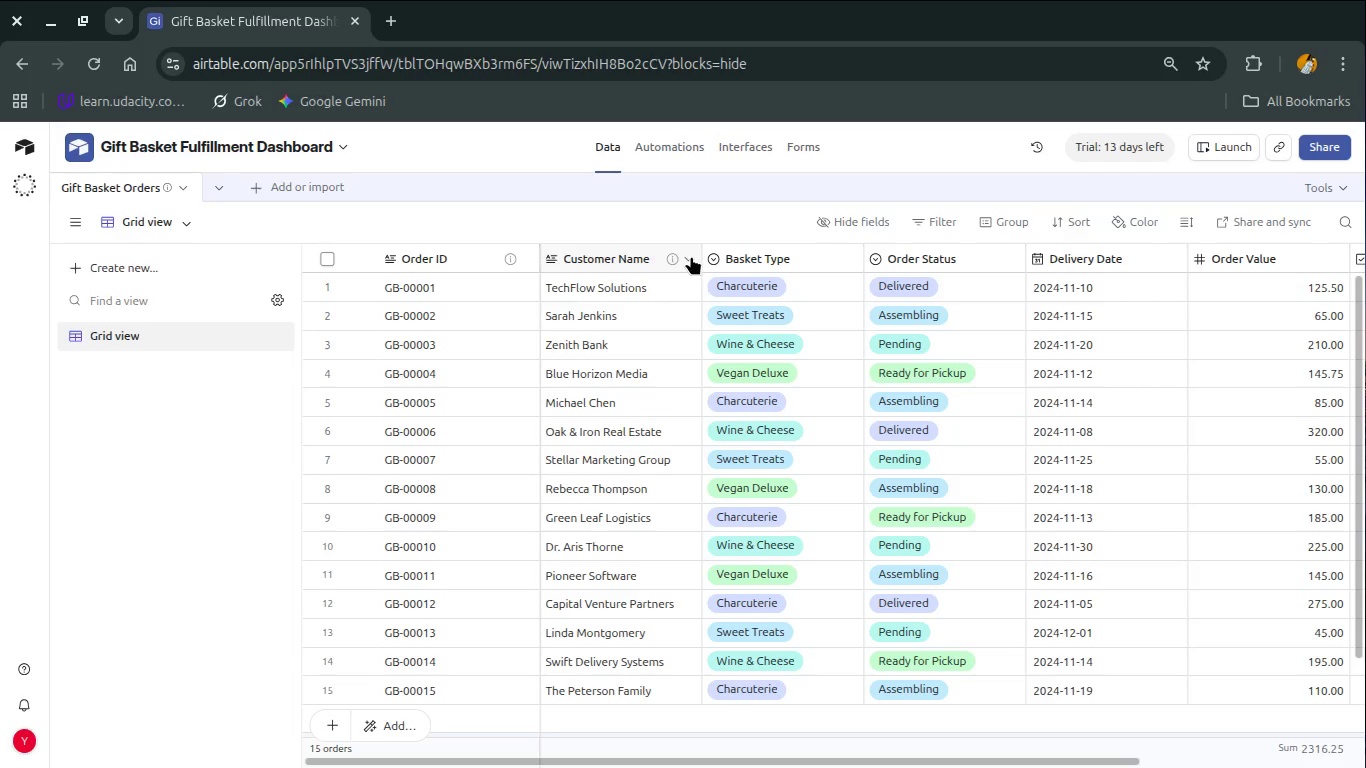 
left_click([849, 255])
 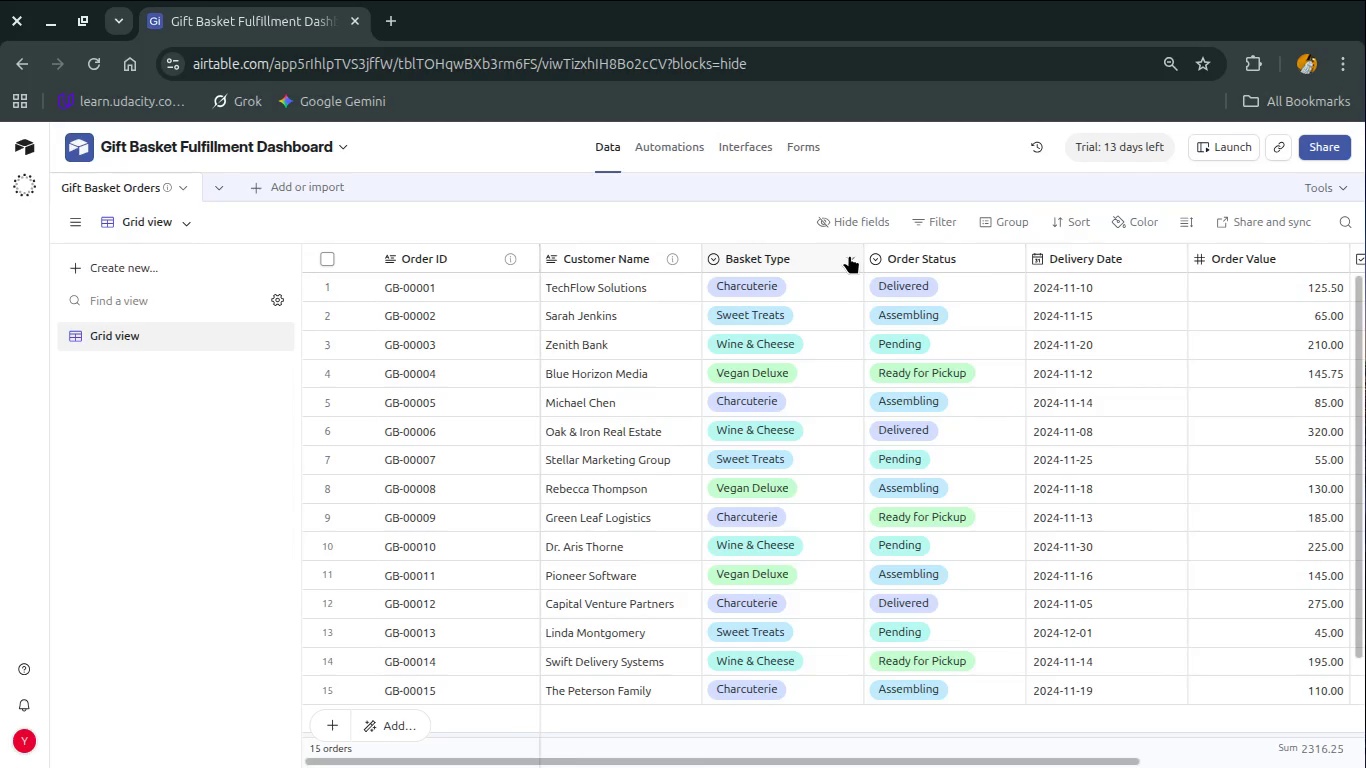 
mouse_move([845, 278])
 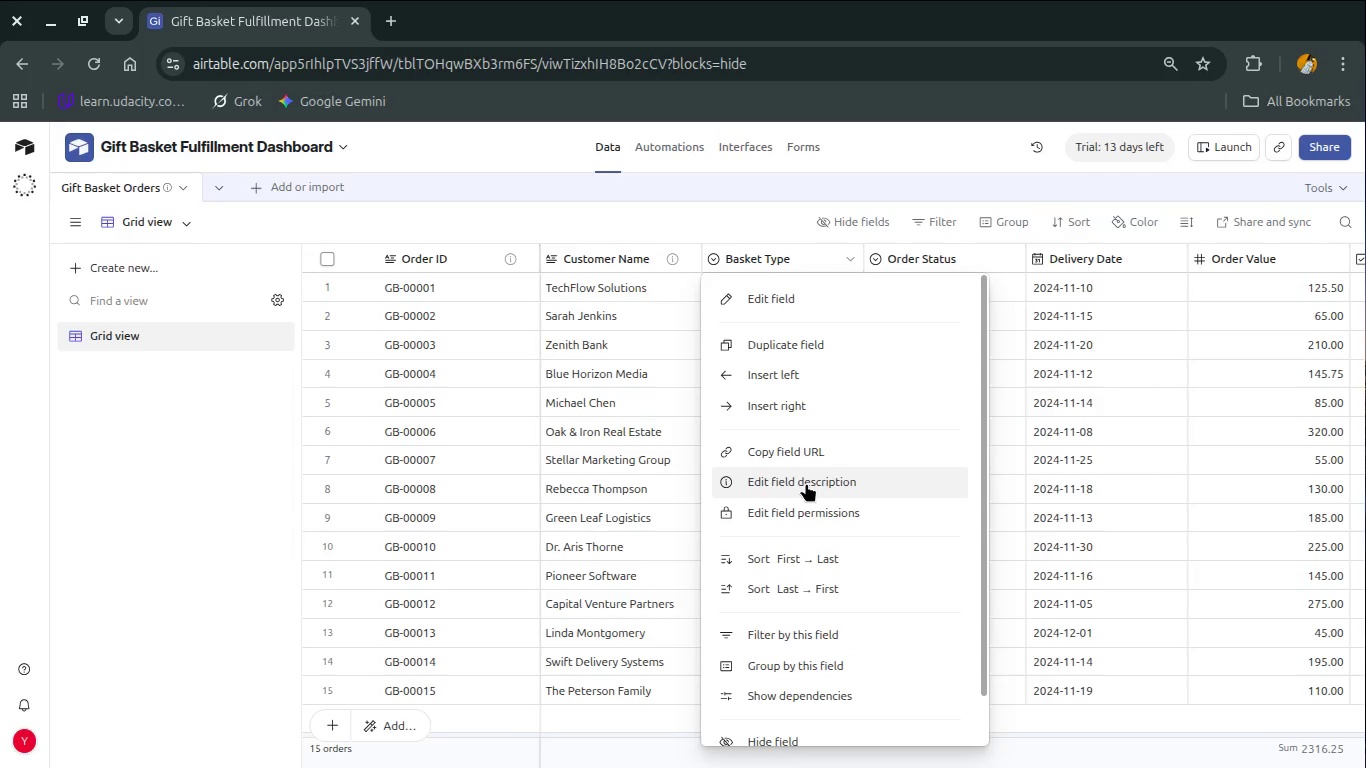 
left_click([806, 483])
 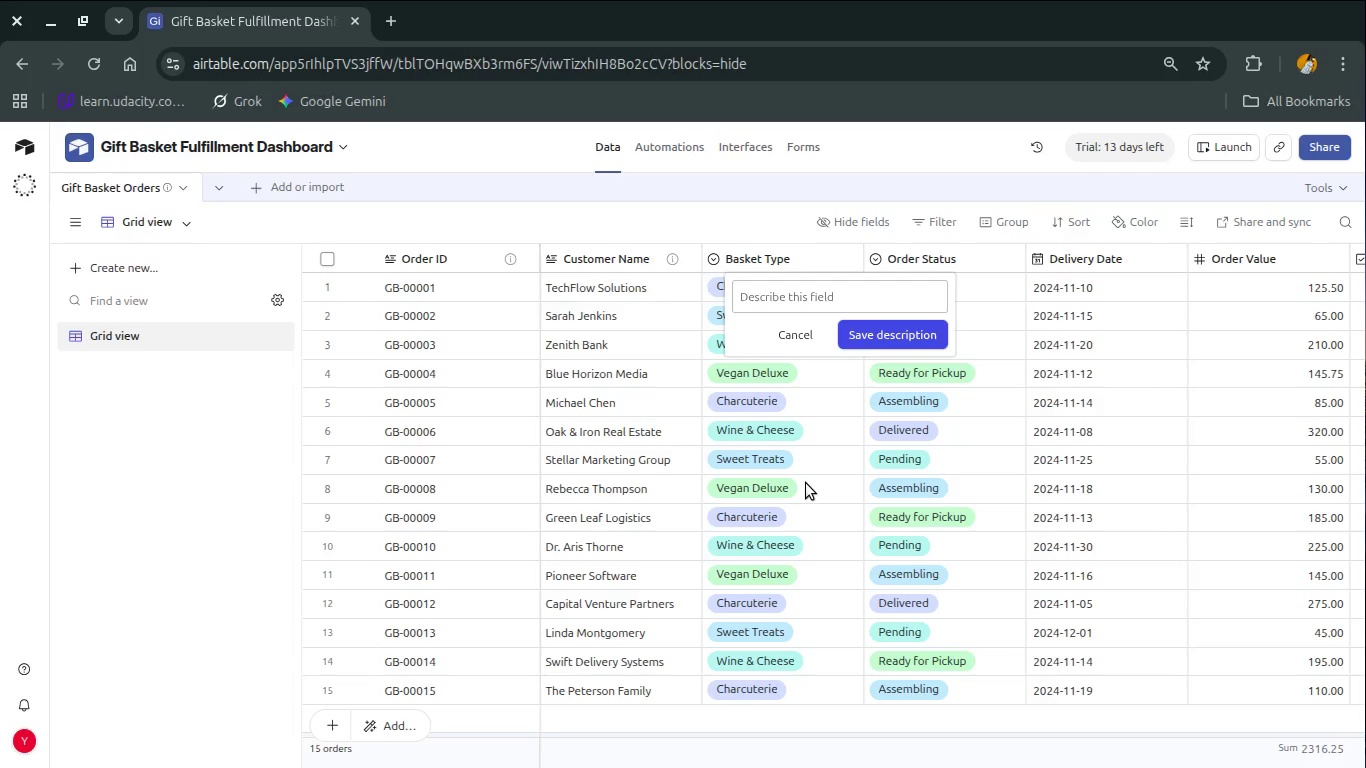 
wait(25.91)
 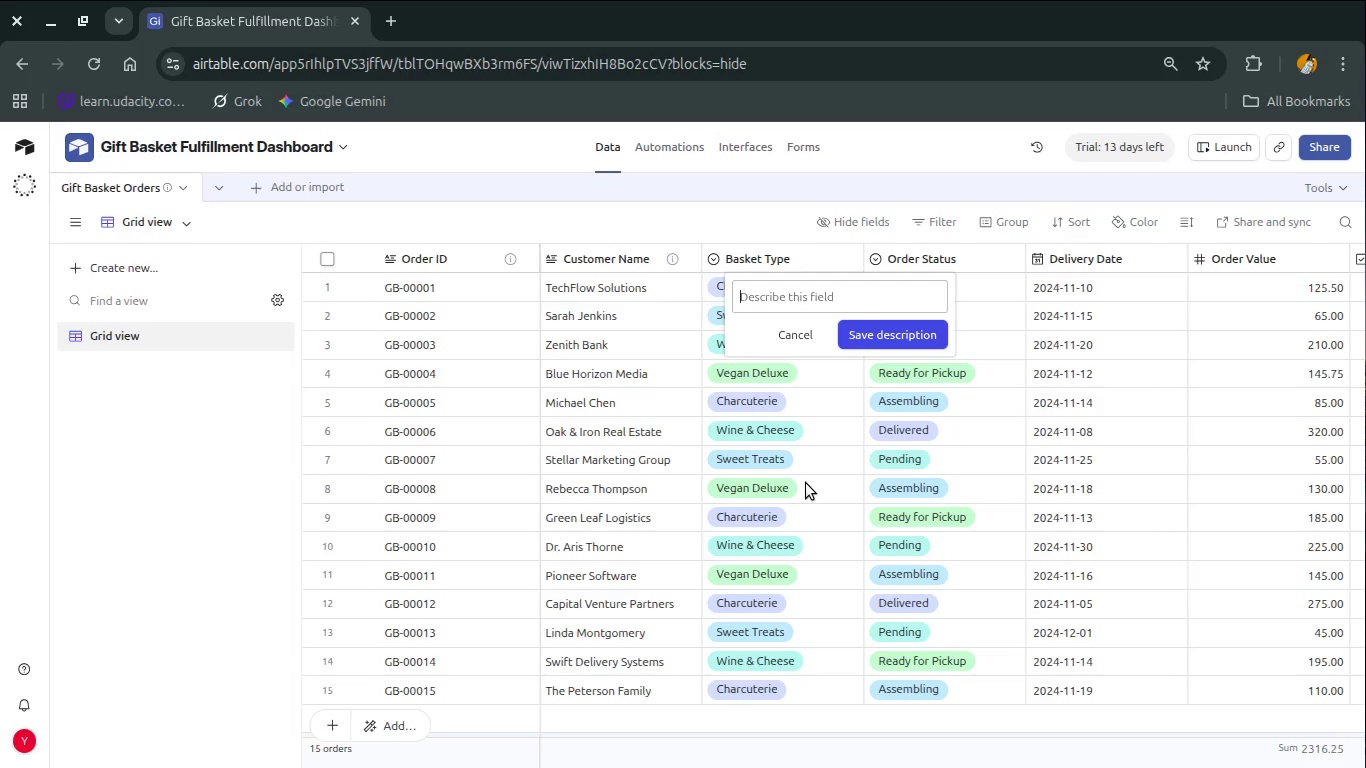 
type(Type of basket)
 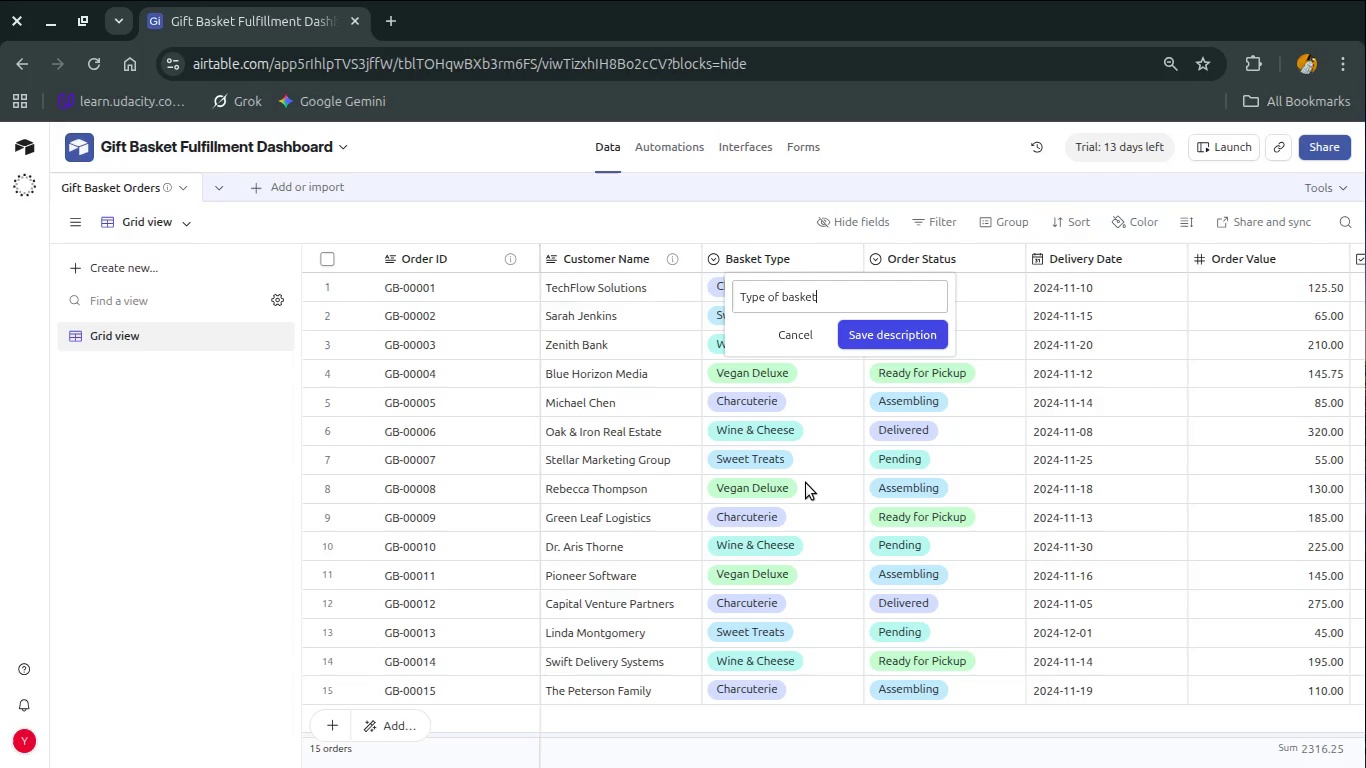 
wait(6.99)
 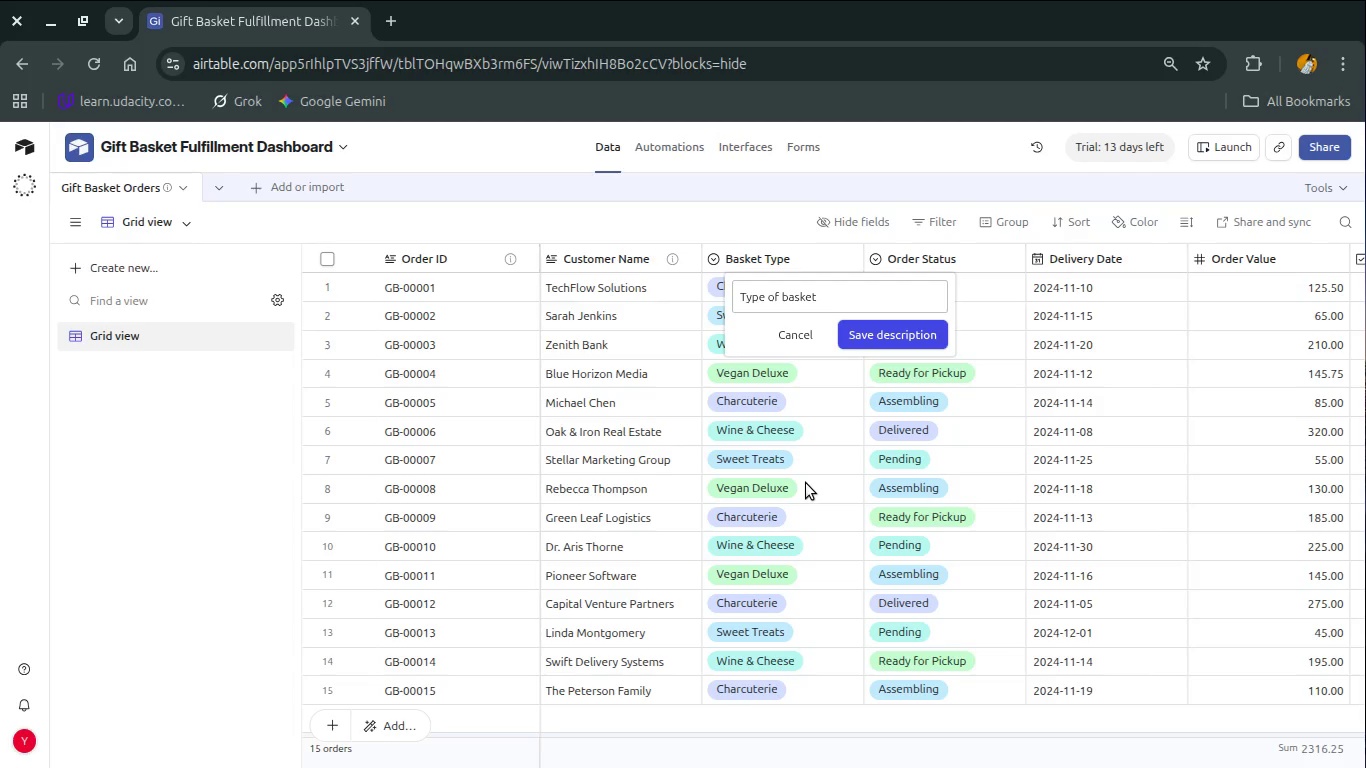 
type( ordred )
key(Backspace)
type(. Uy)
key(Backspace)
key(Backspace)
type(d)
key(Backspace)
type(sed for demand)
 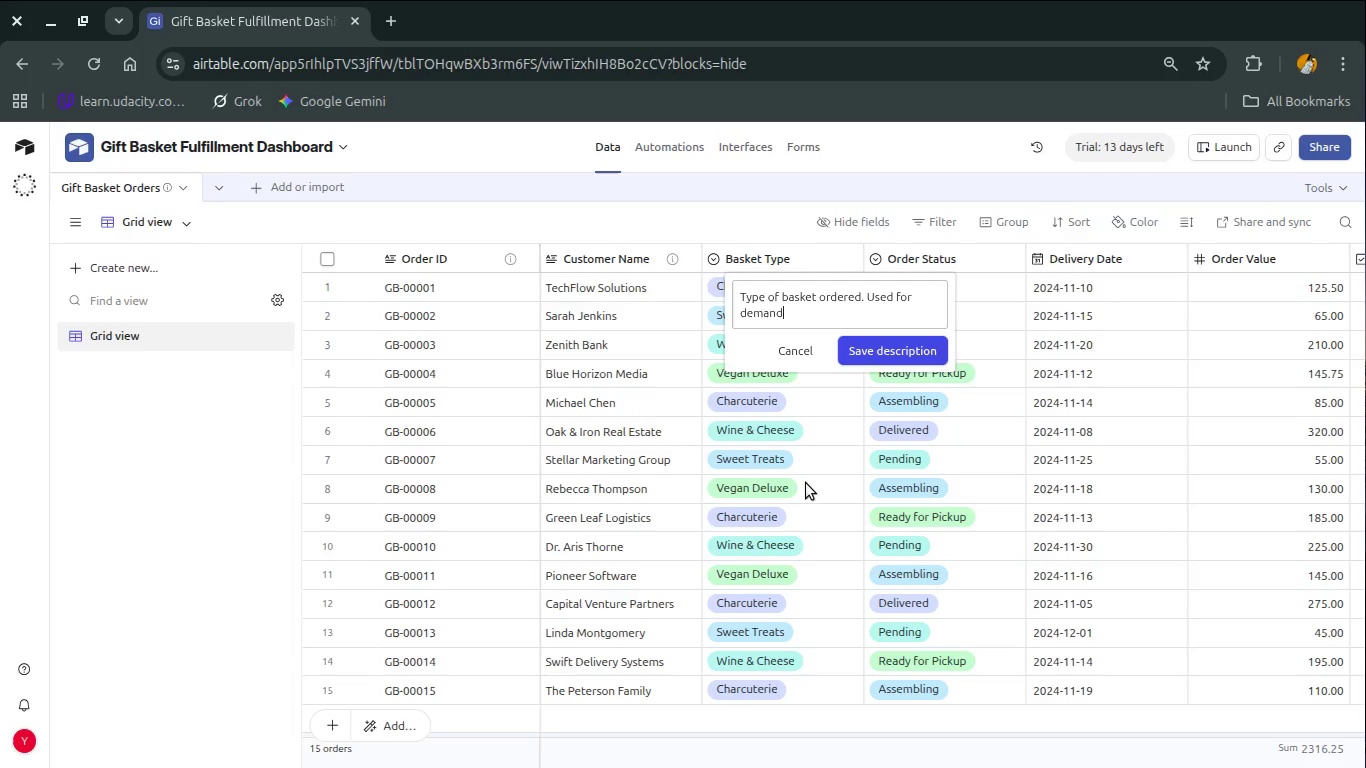 
type( analysis)
 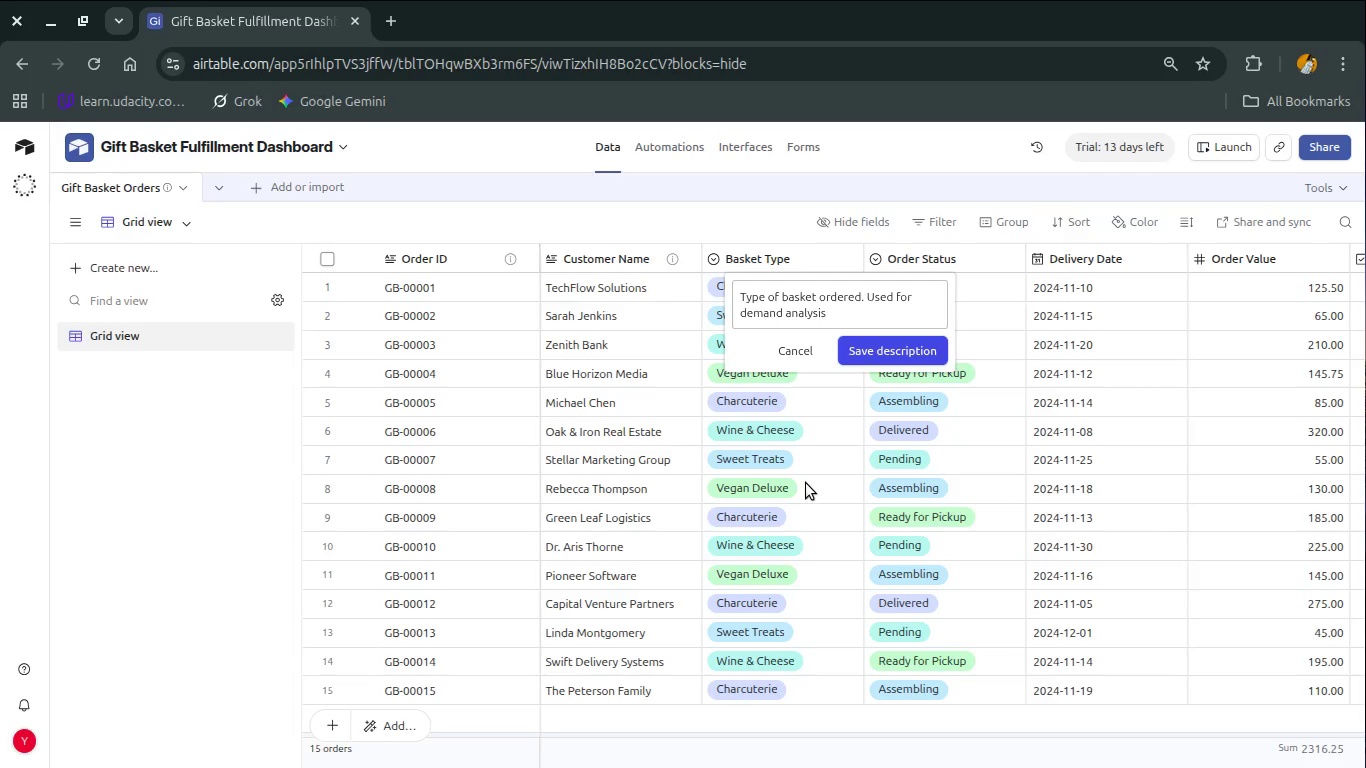 
wait(5.7)
 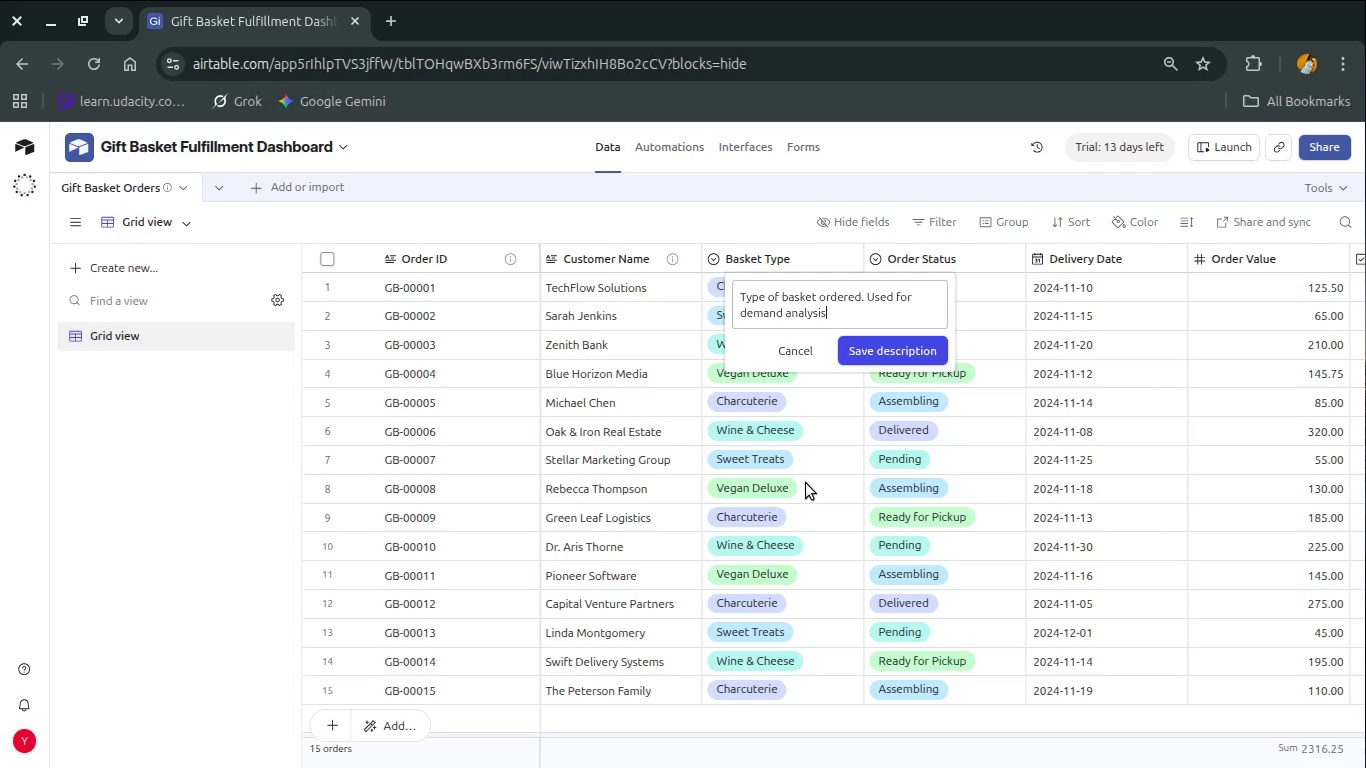 
type( and invene)
key(Backspace)
type(tory planing.)
 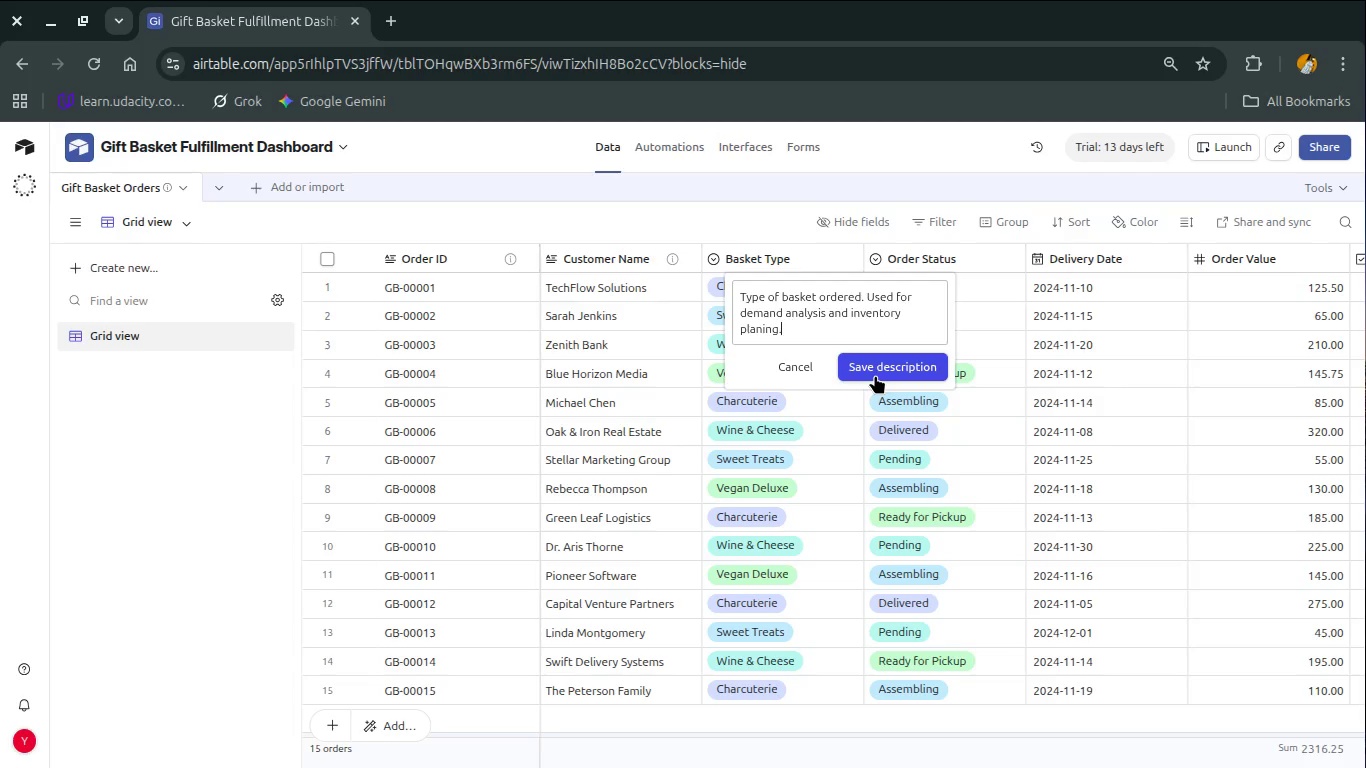 
left_click([875, 375])
 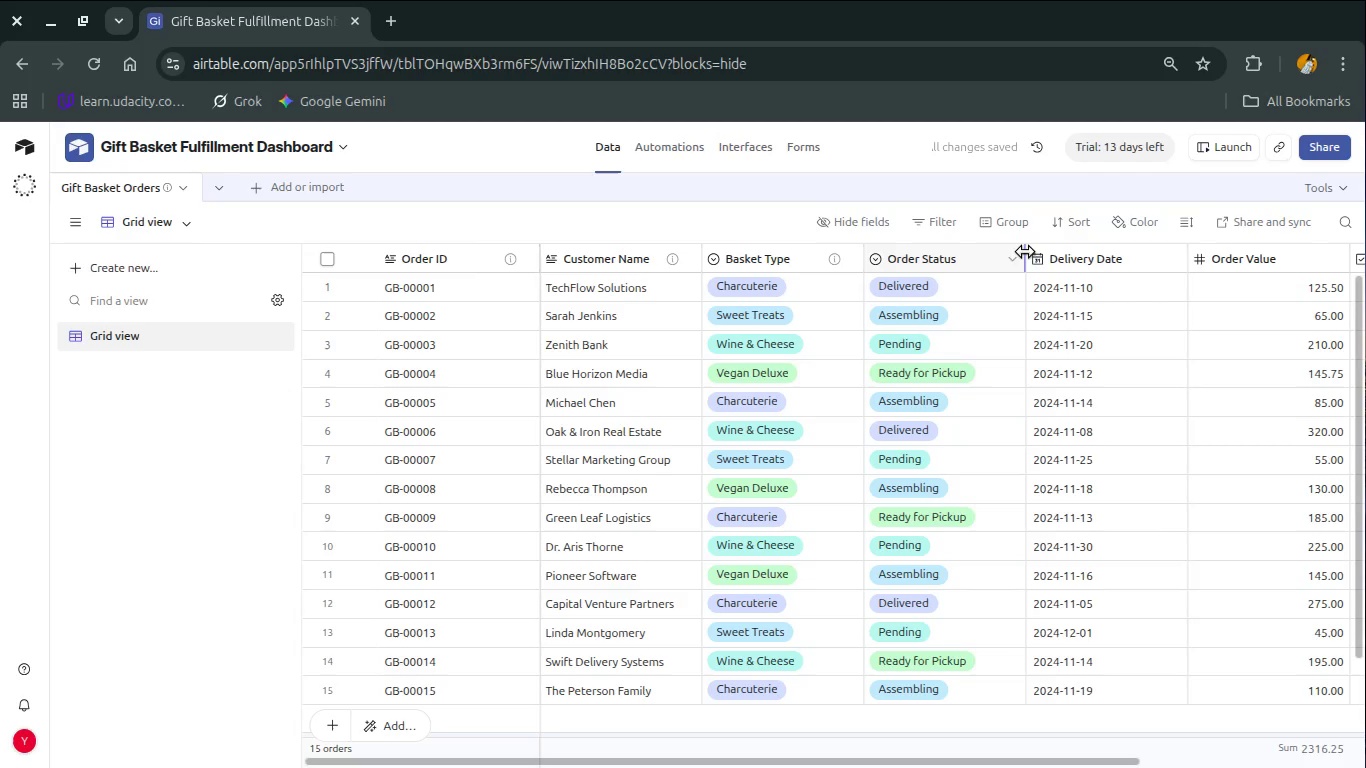 
left_click([1011, 262])
 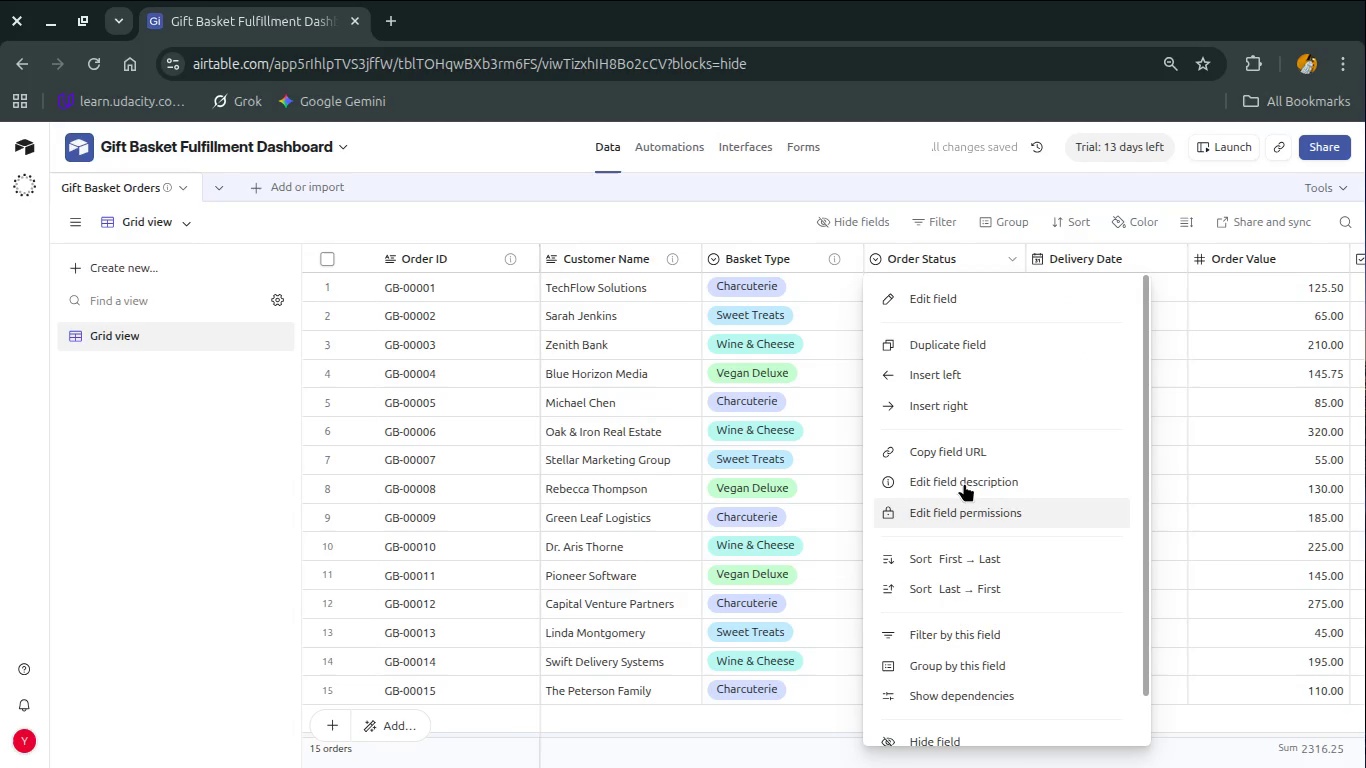 
left_click([964, 474])
 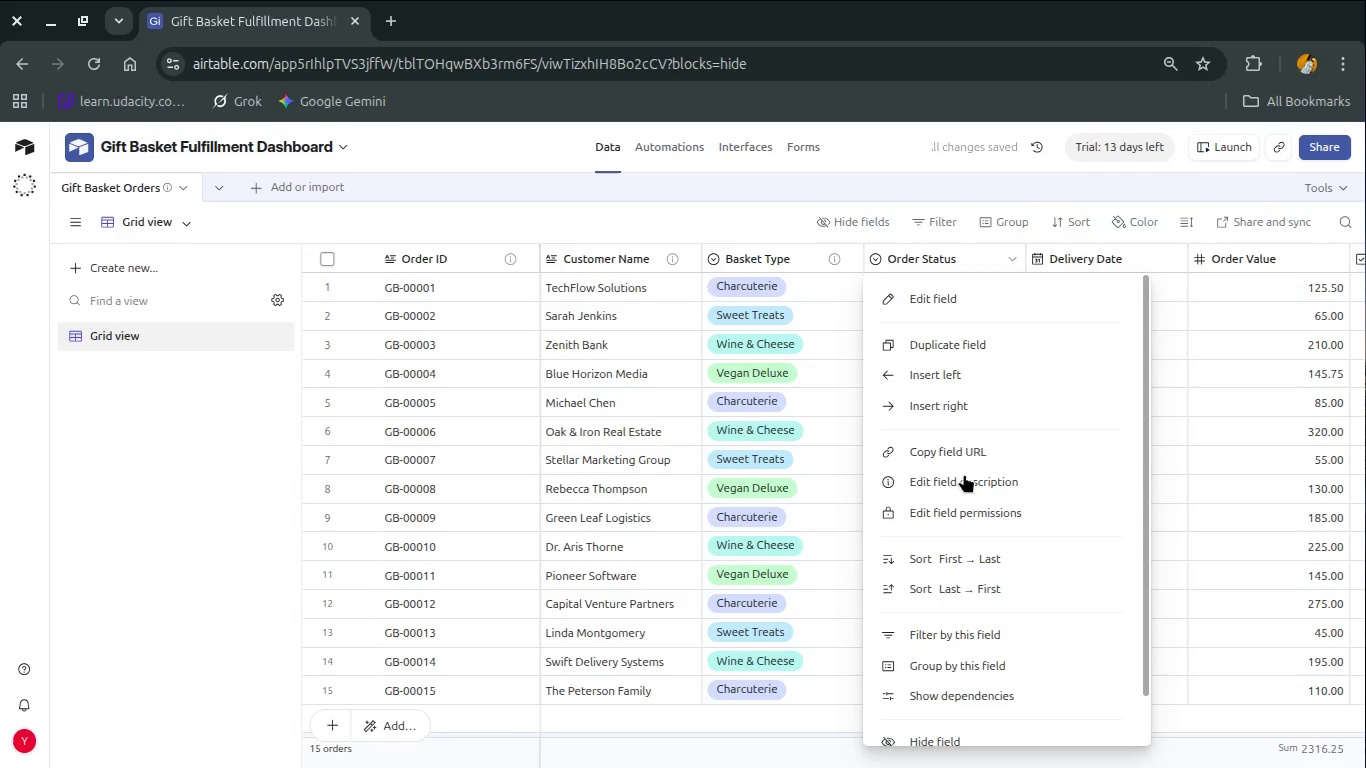 
mouse_move([958, 468])
 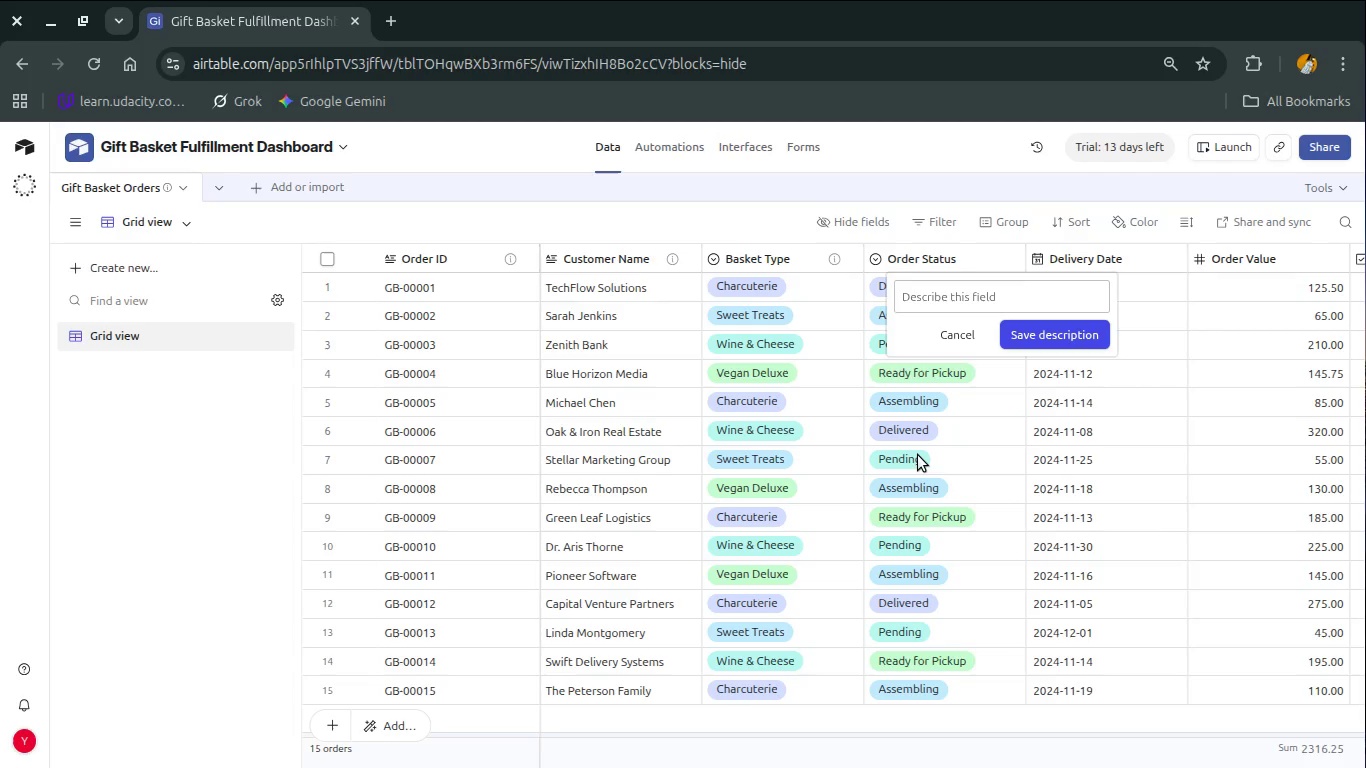 
wait(6.77)
 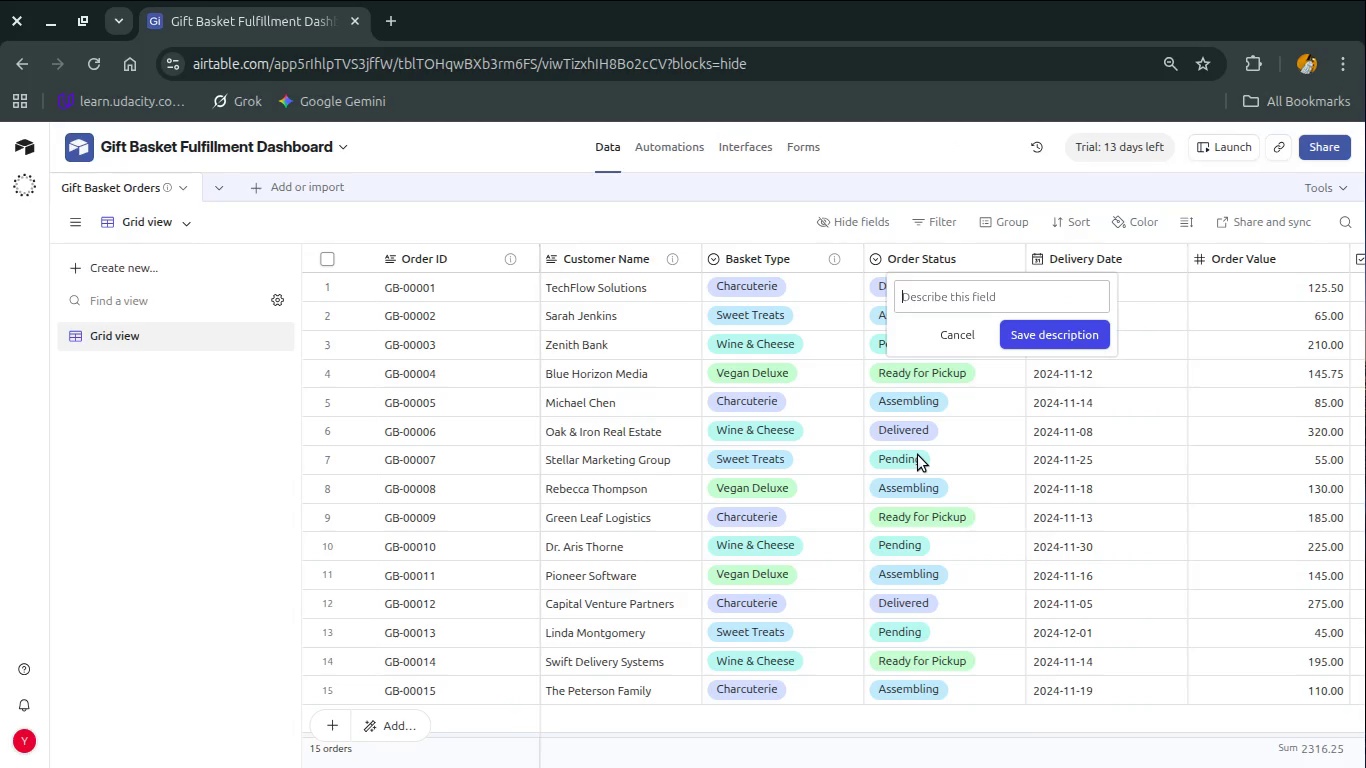 
type(Current )
 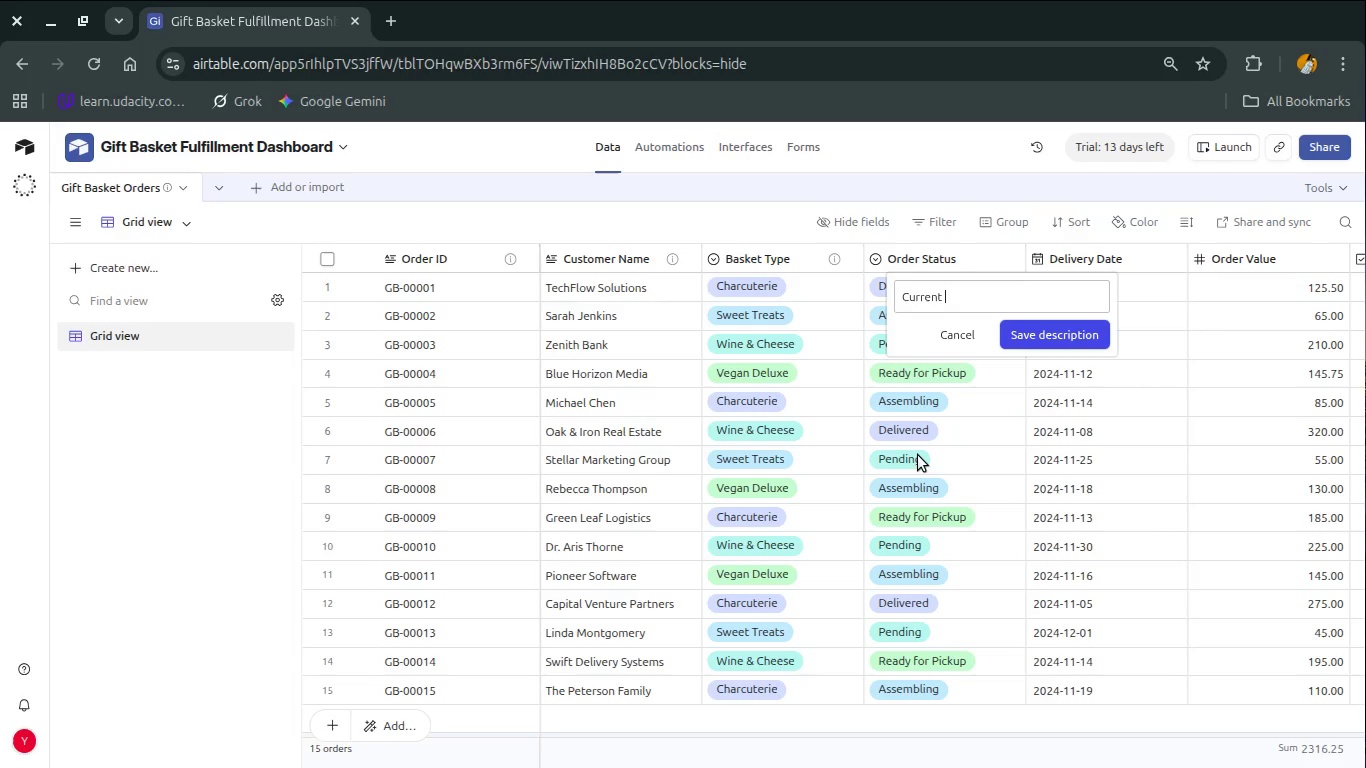 
type(stage of the peor)
key(Backspace)
key(Backspace)
key(Backspace)
type(roduvt)
key(Backspace)
key(Backspace)
type(ctk)
key(Backspace)
key(Backspace)
type(ion pipeline.)
 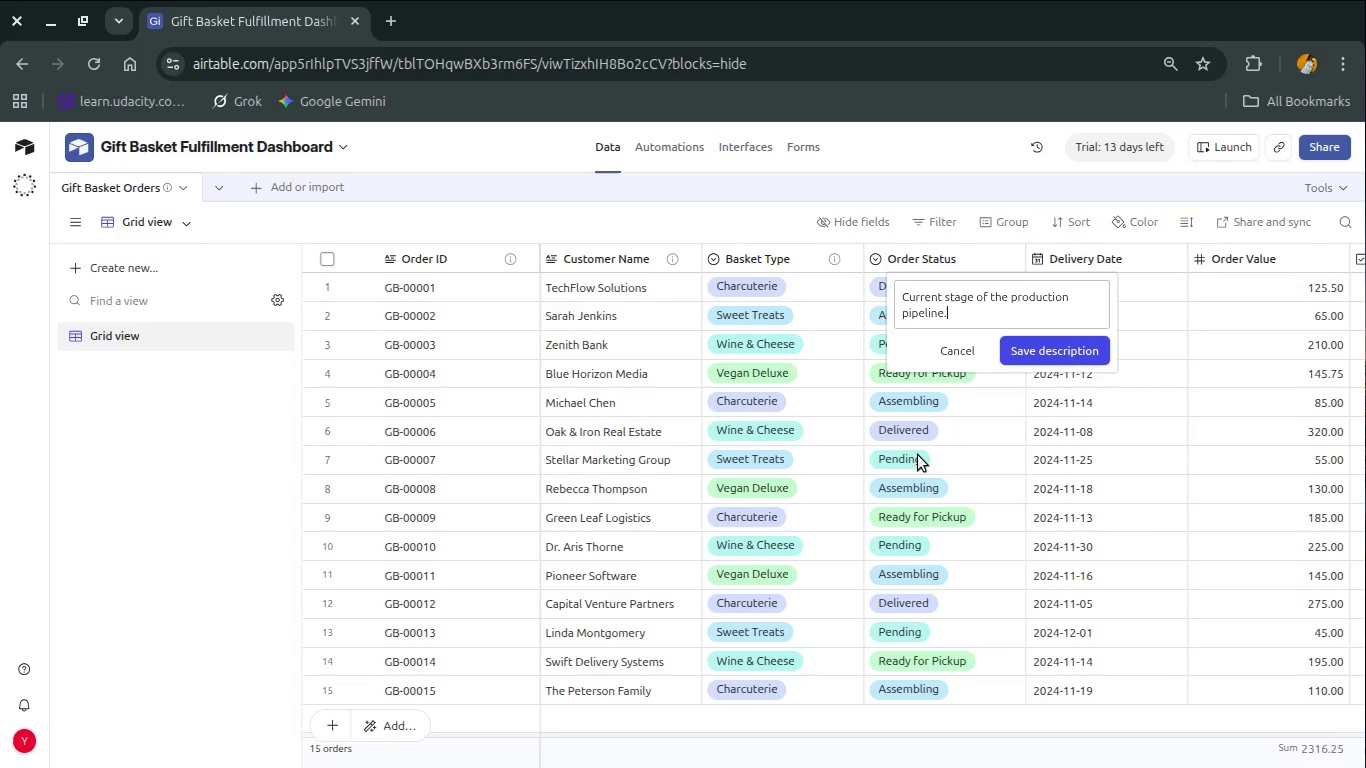 
hold_key(key=J, duration=0.34)
 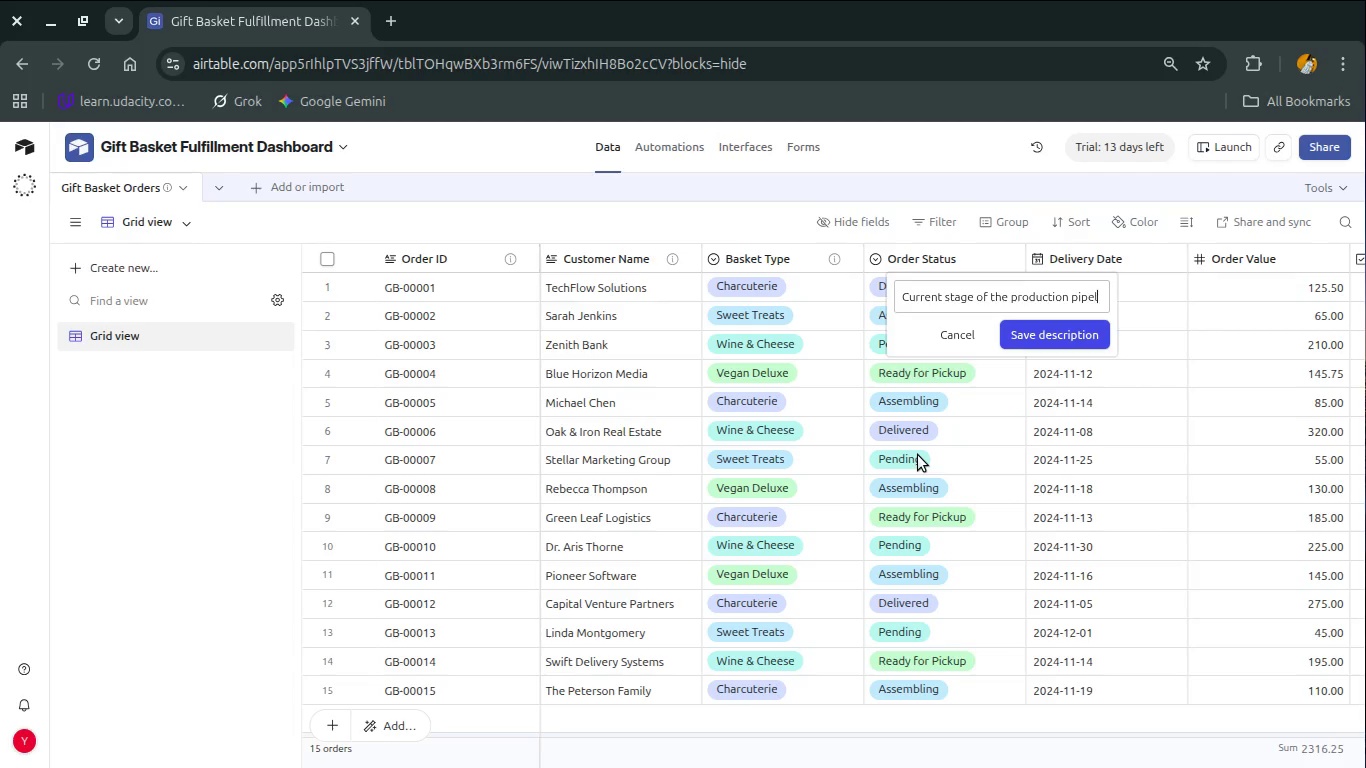 
left_click([1031, 351])
 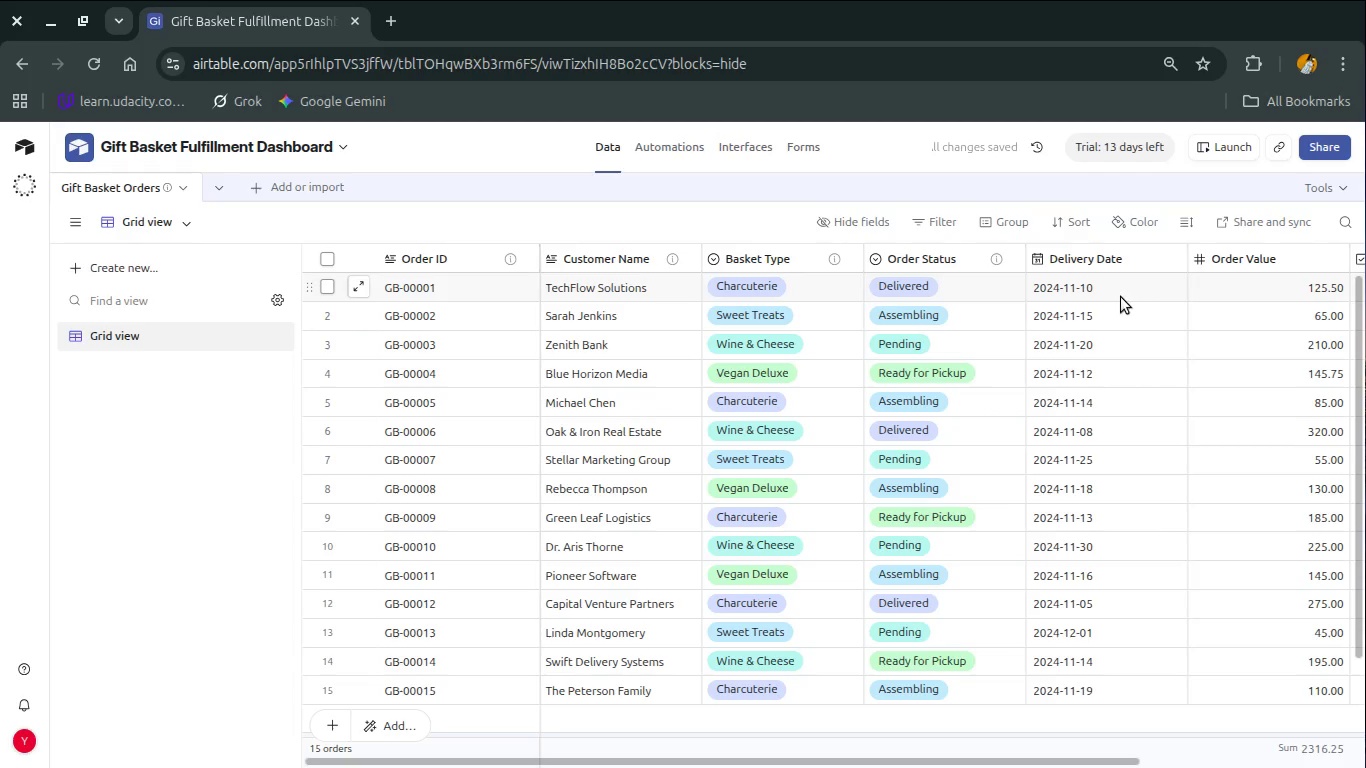 
scroll: coordinate [1120, 297], scroll_direction: down, amount: 5.0
 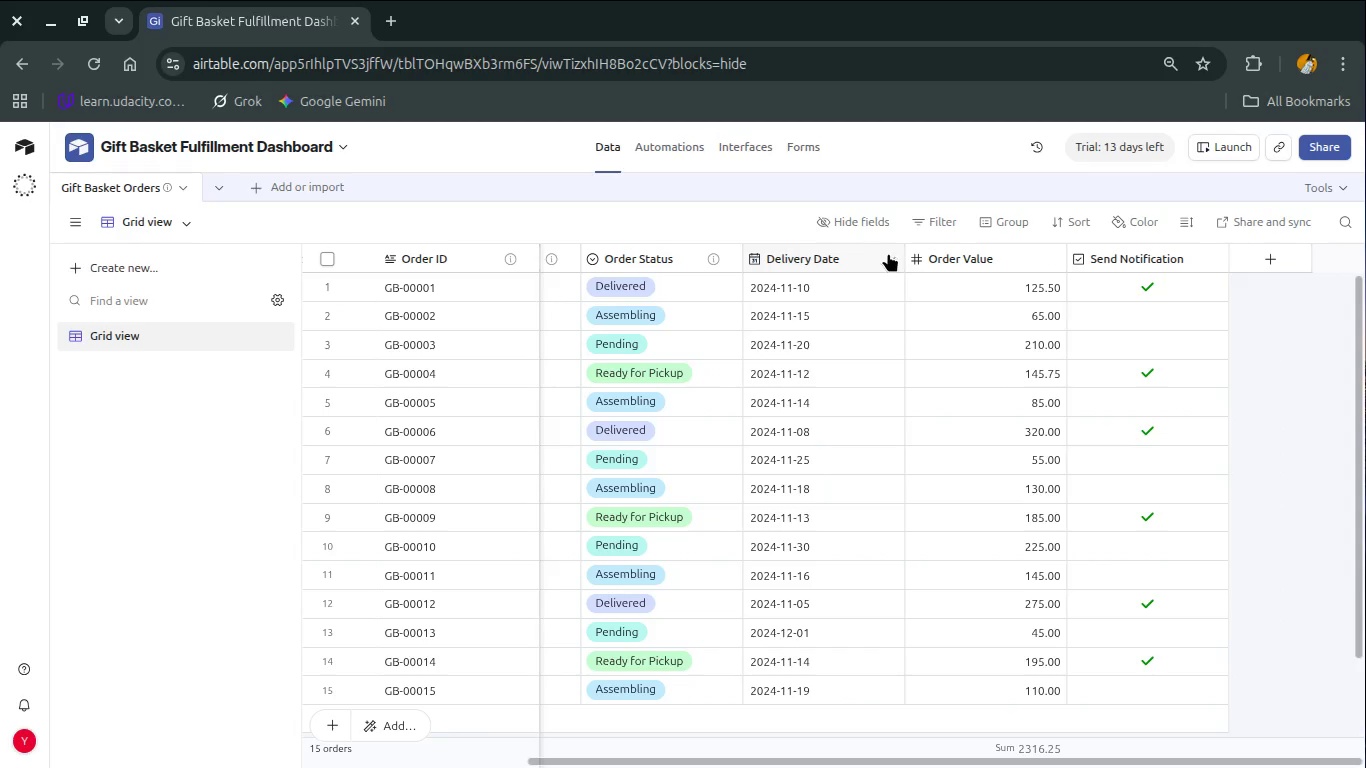 
left_click([898, 256])
 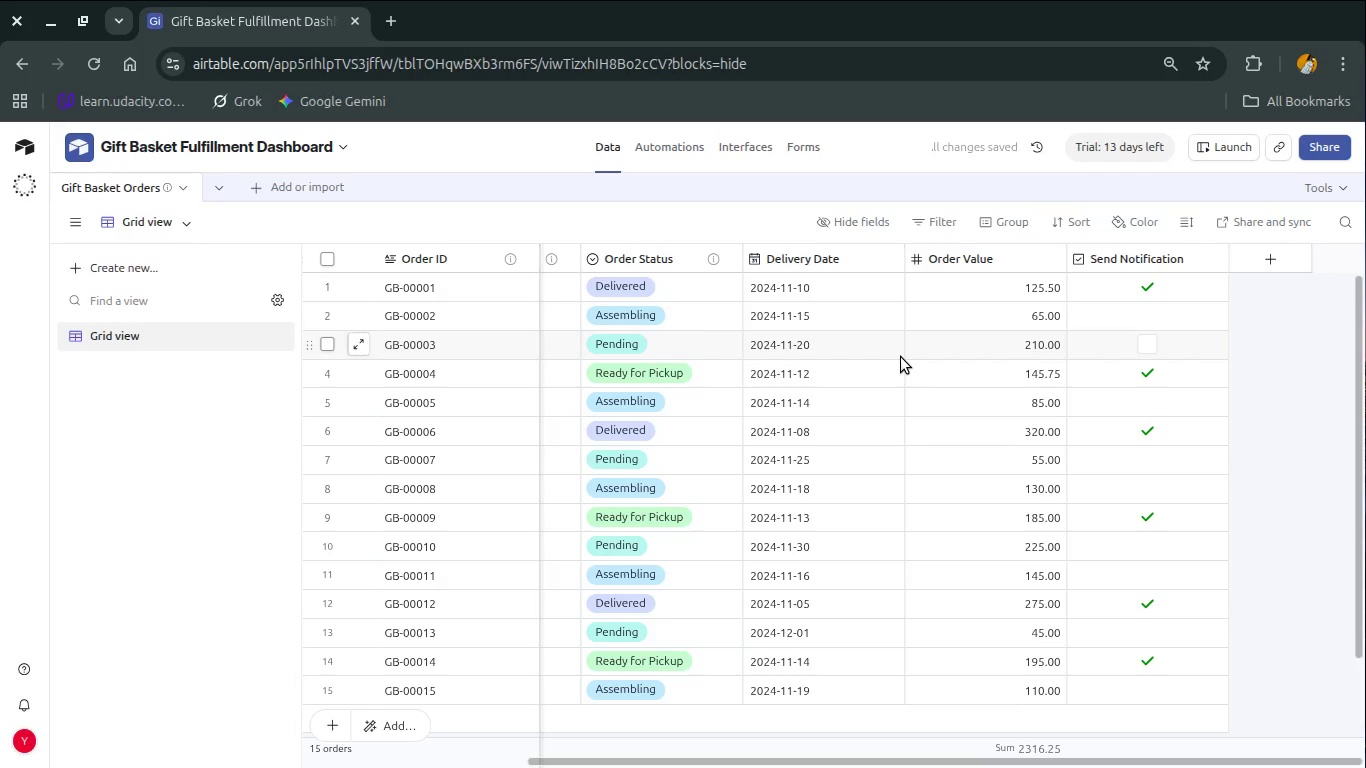 
wait(7.51)
 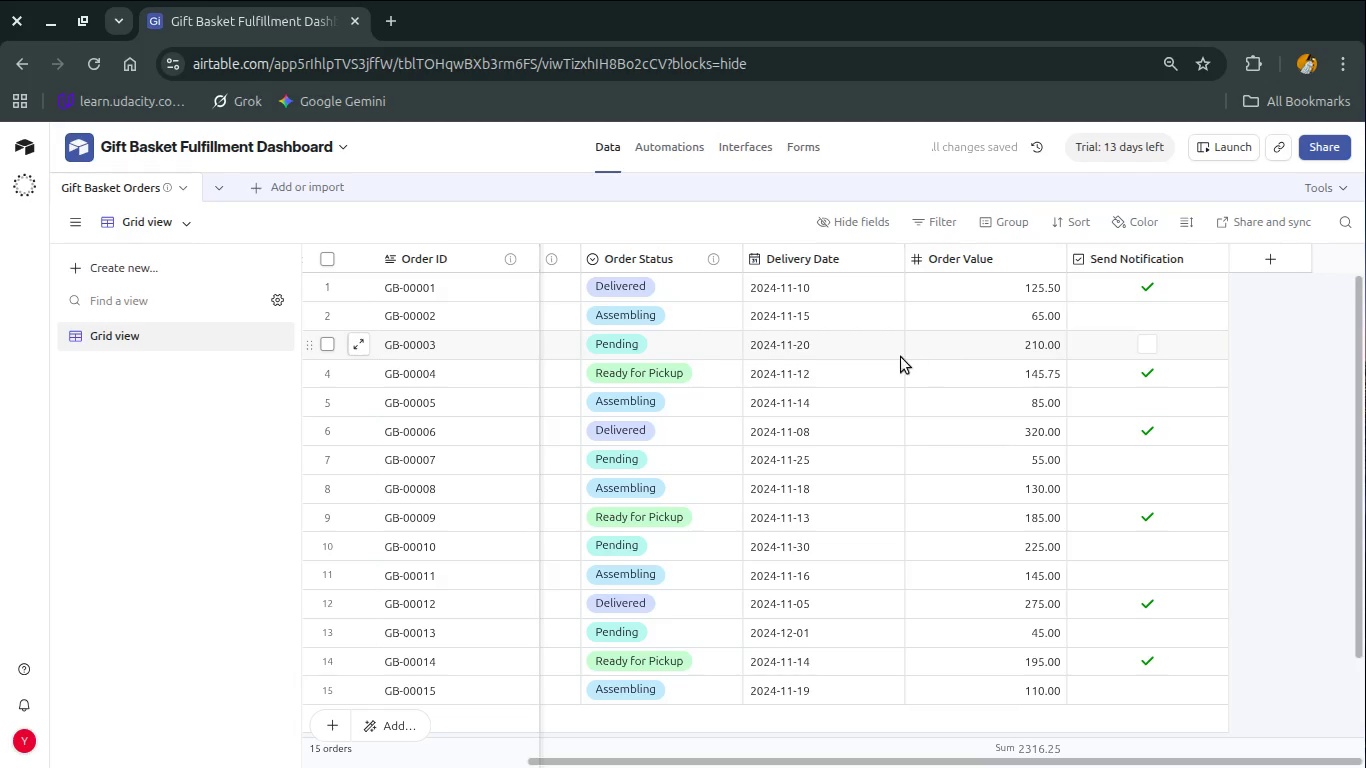 
left_click([891, 260])
 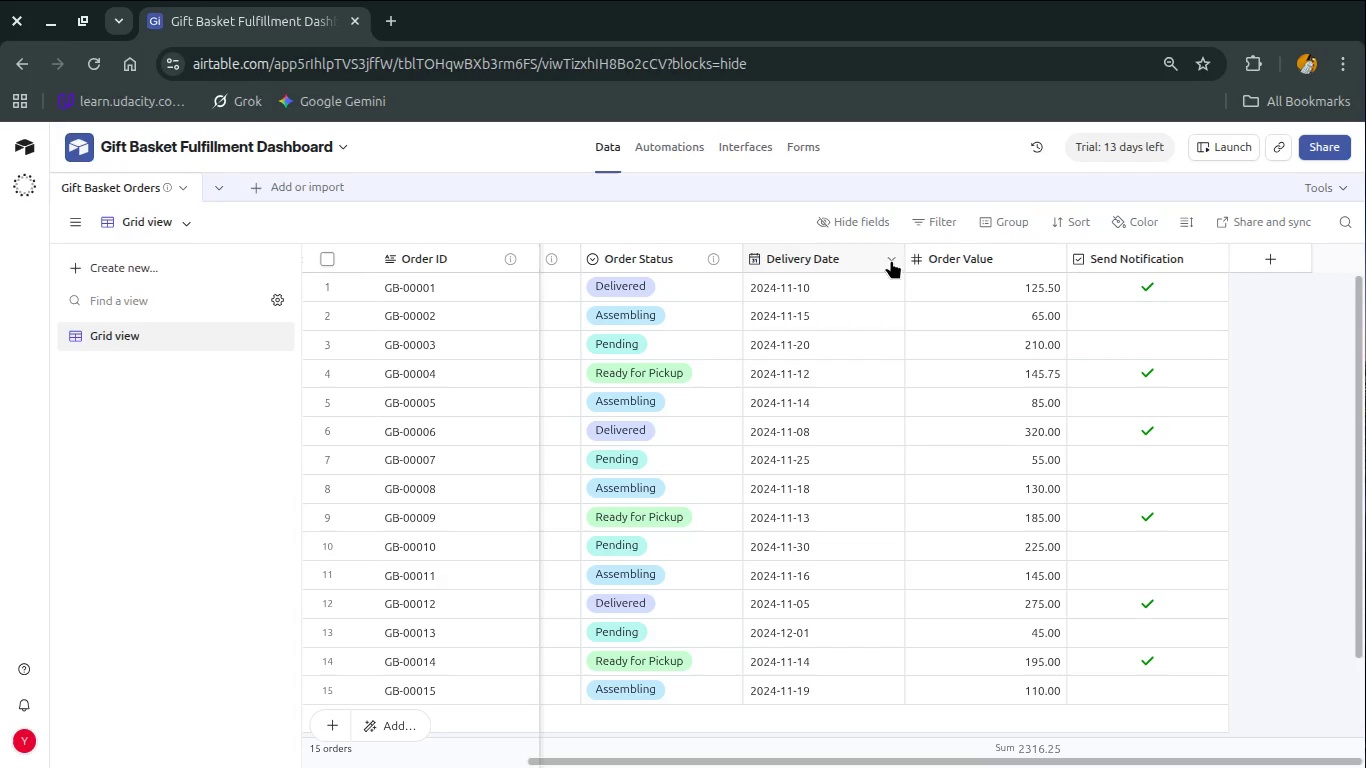 
mouse_move([874, 292])
 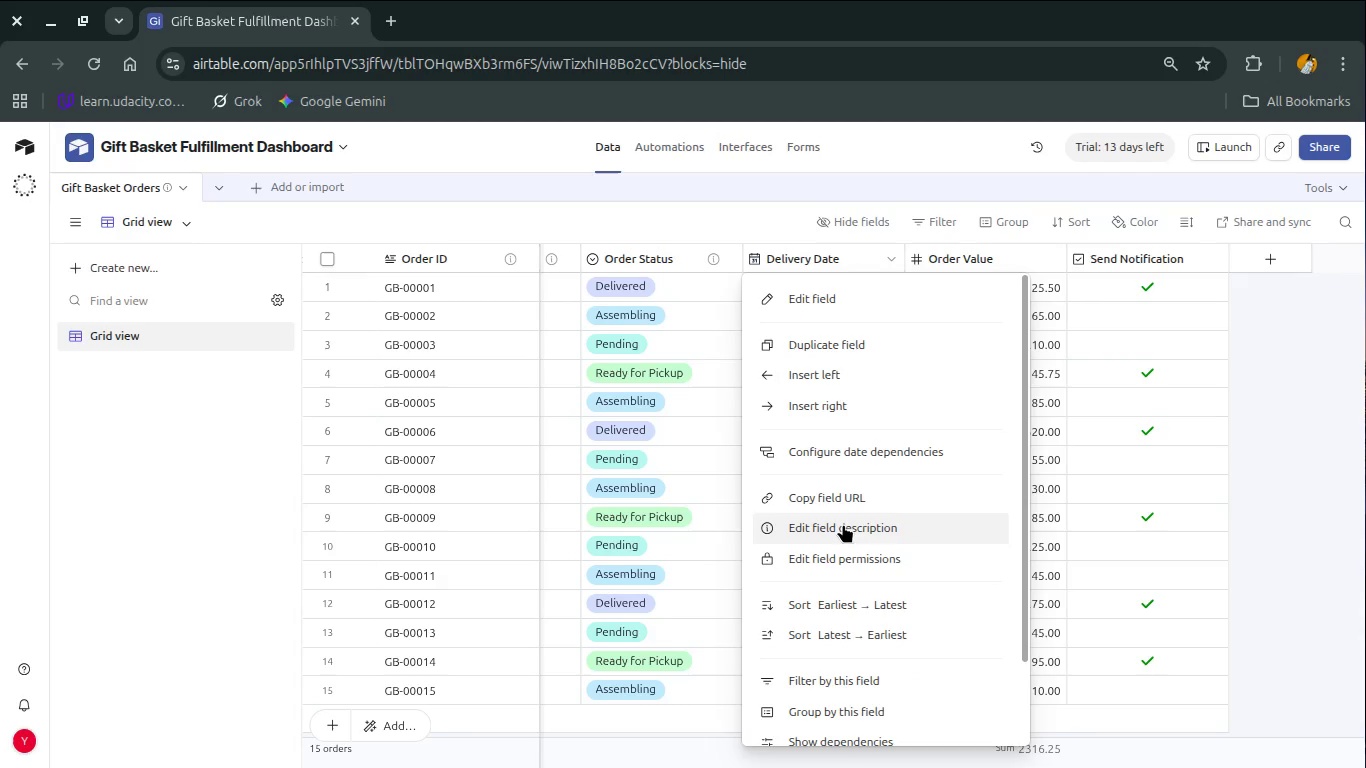 
left_click([843, 524])
 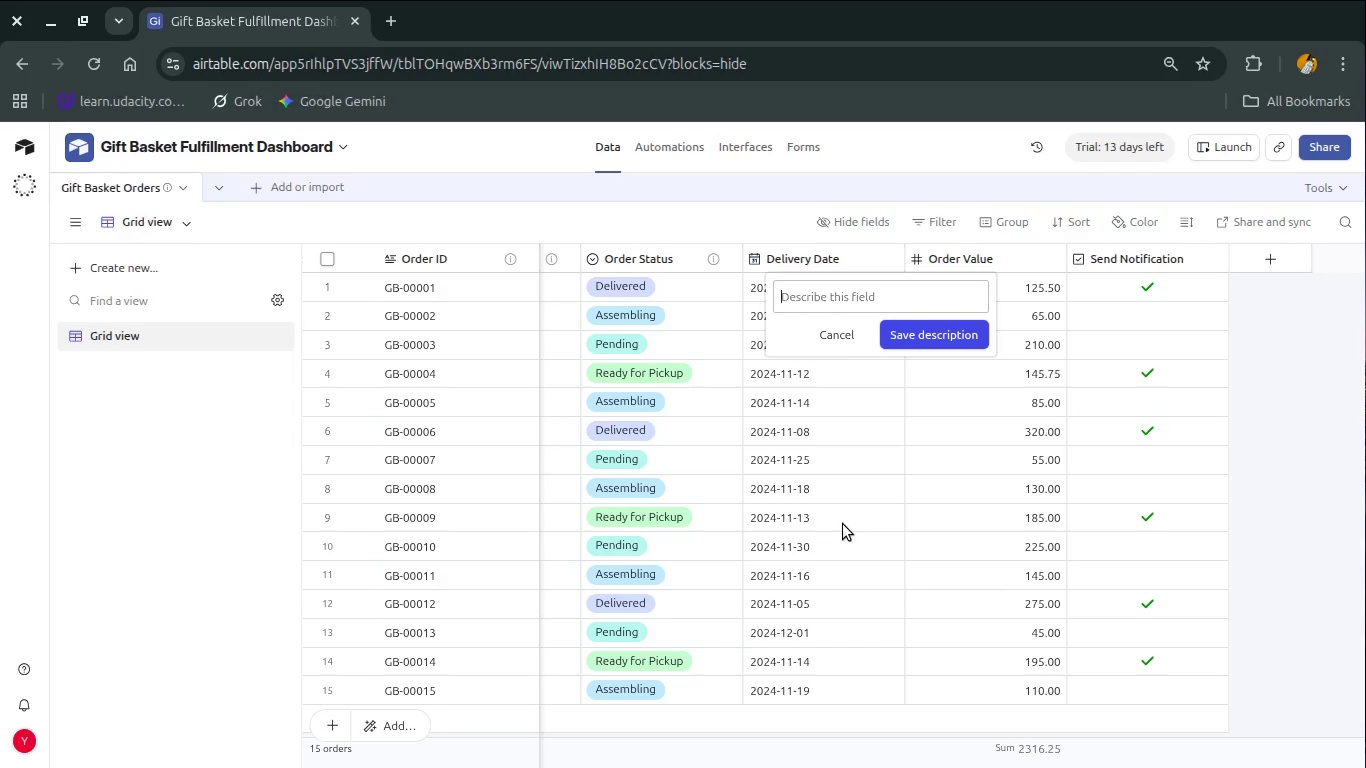 
wait(13.98)
 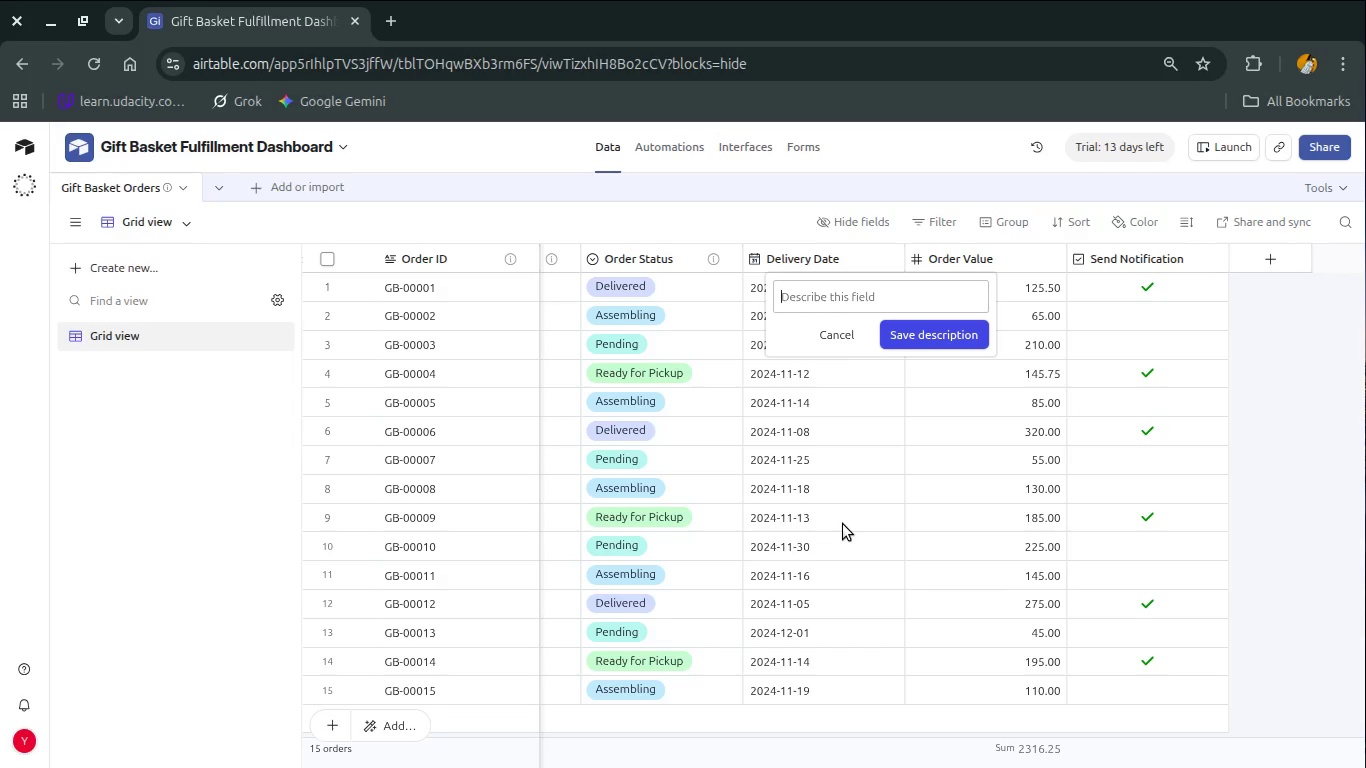 
key(Control+ControlLeft)
 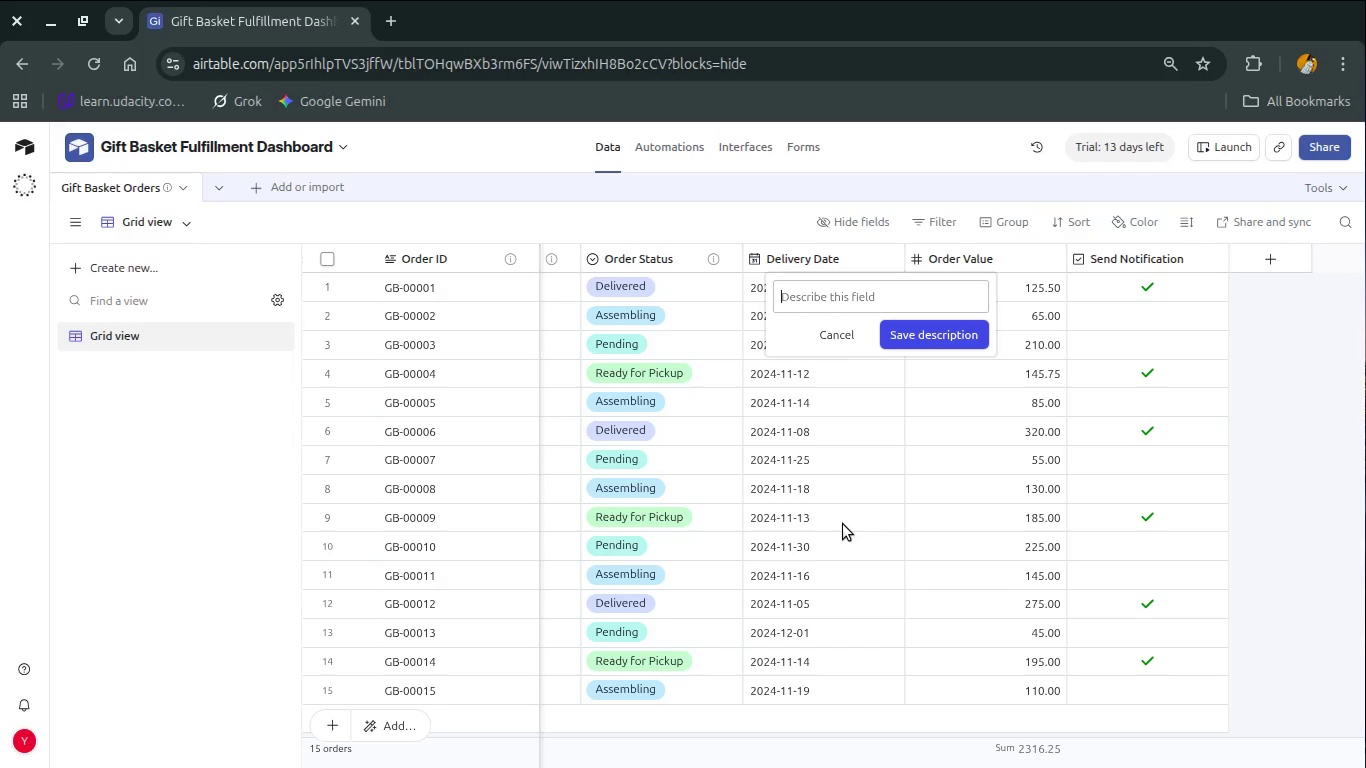 
wait(15.79)
 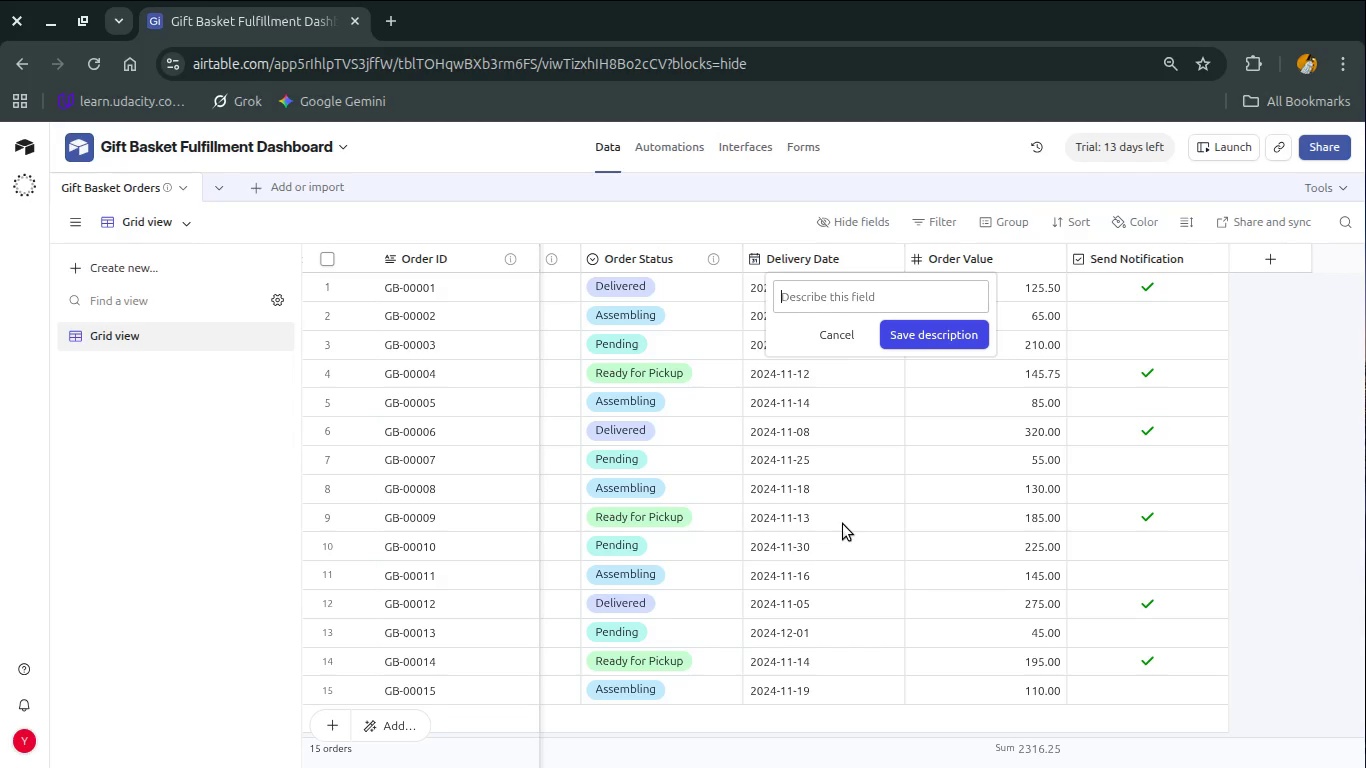 
type(Schedy)
key(Backspace)
type(uled date for delivery or pickeup.)
 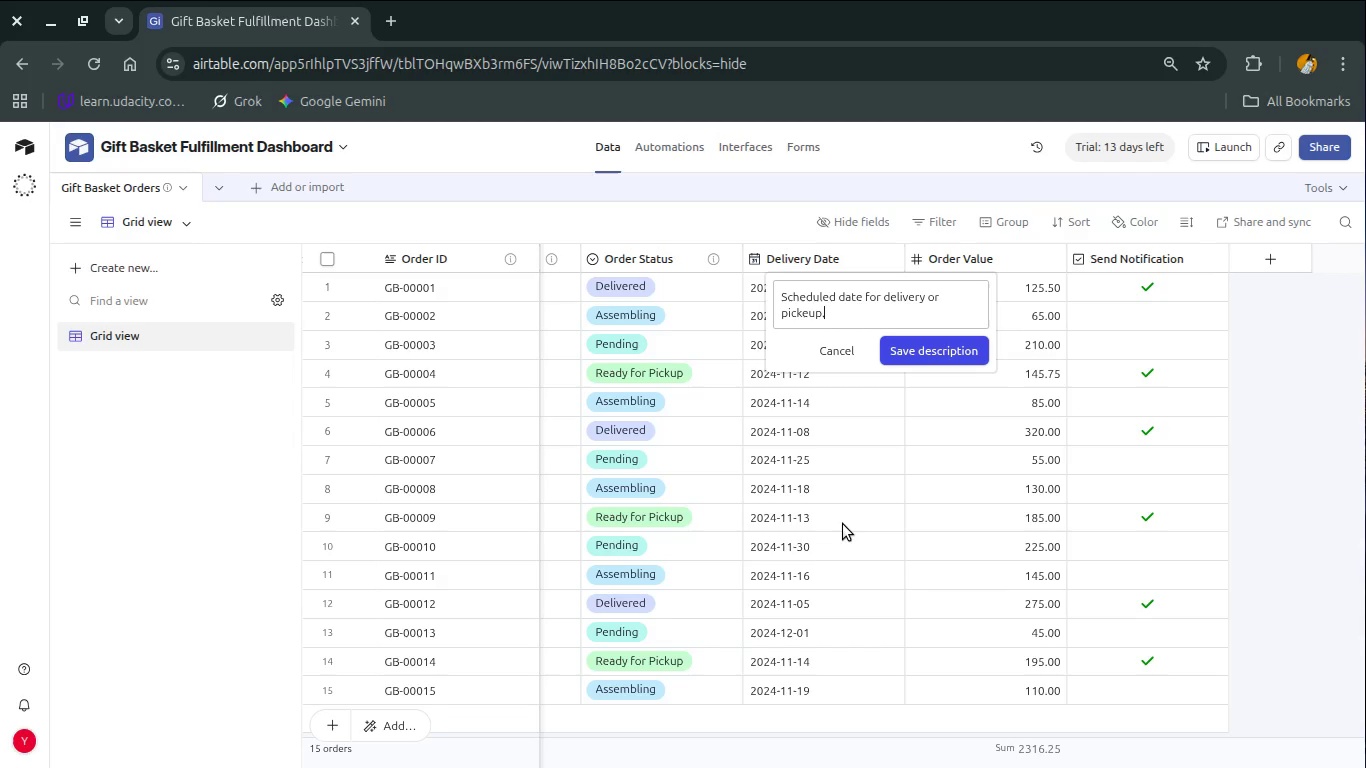 
wait(26.86)
 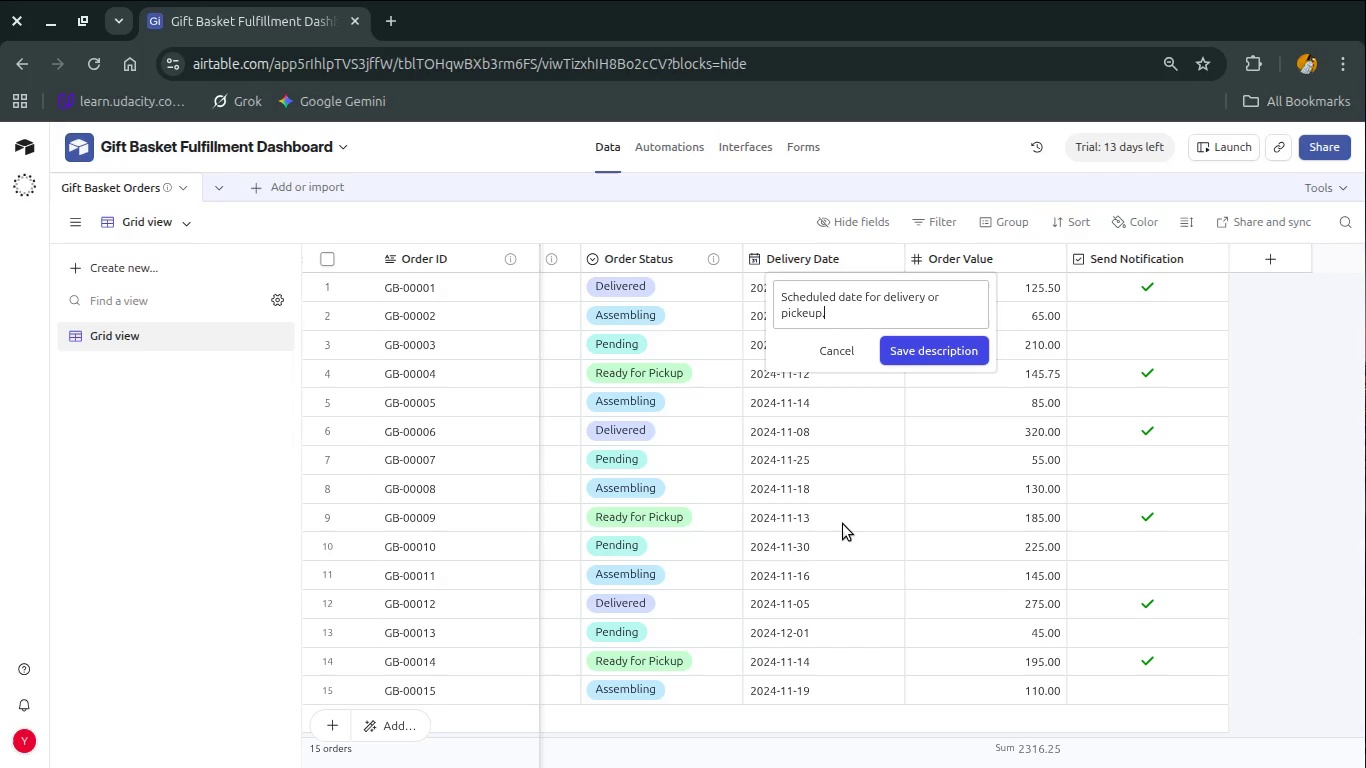 
key(Enter)
 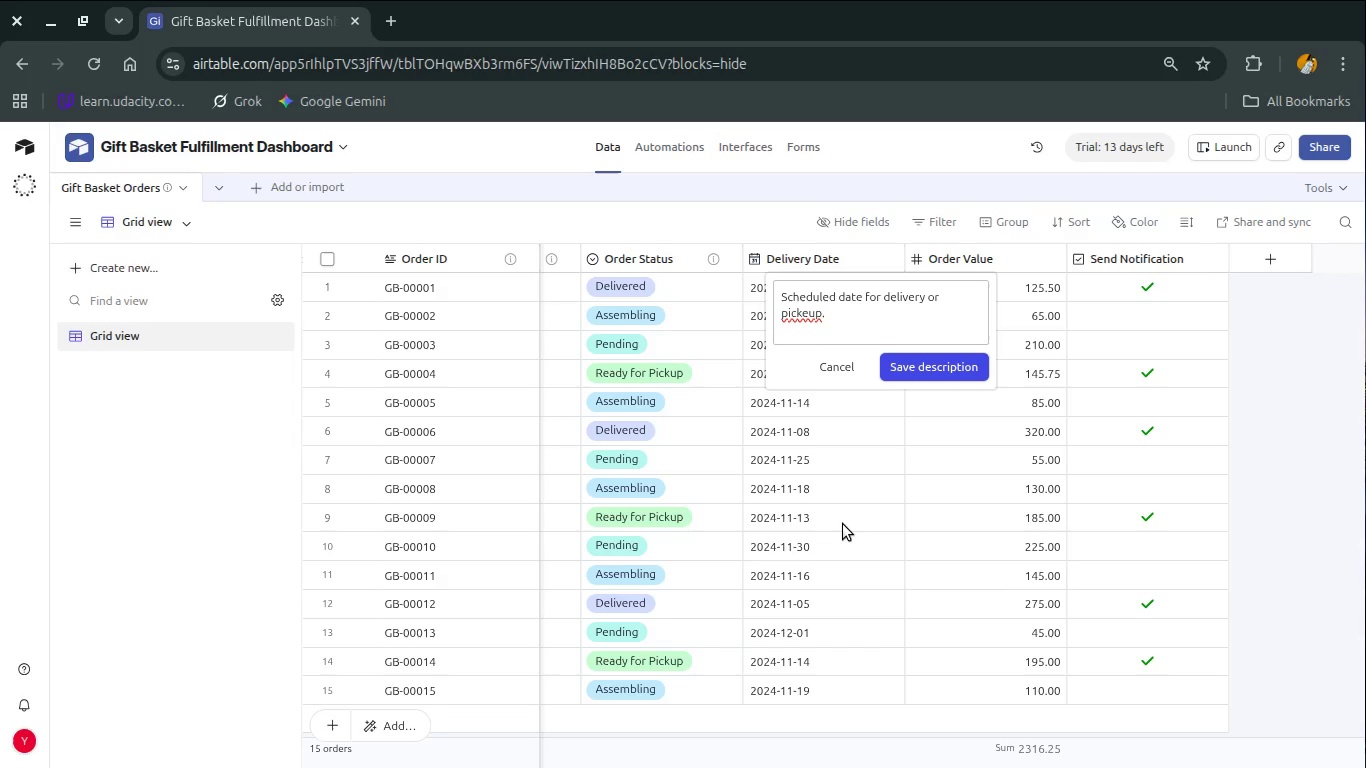 
key(Backspace)
 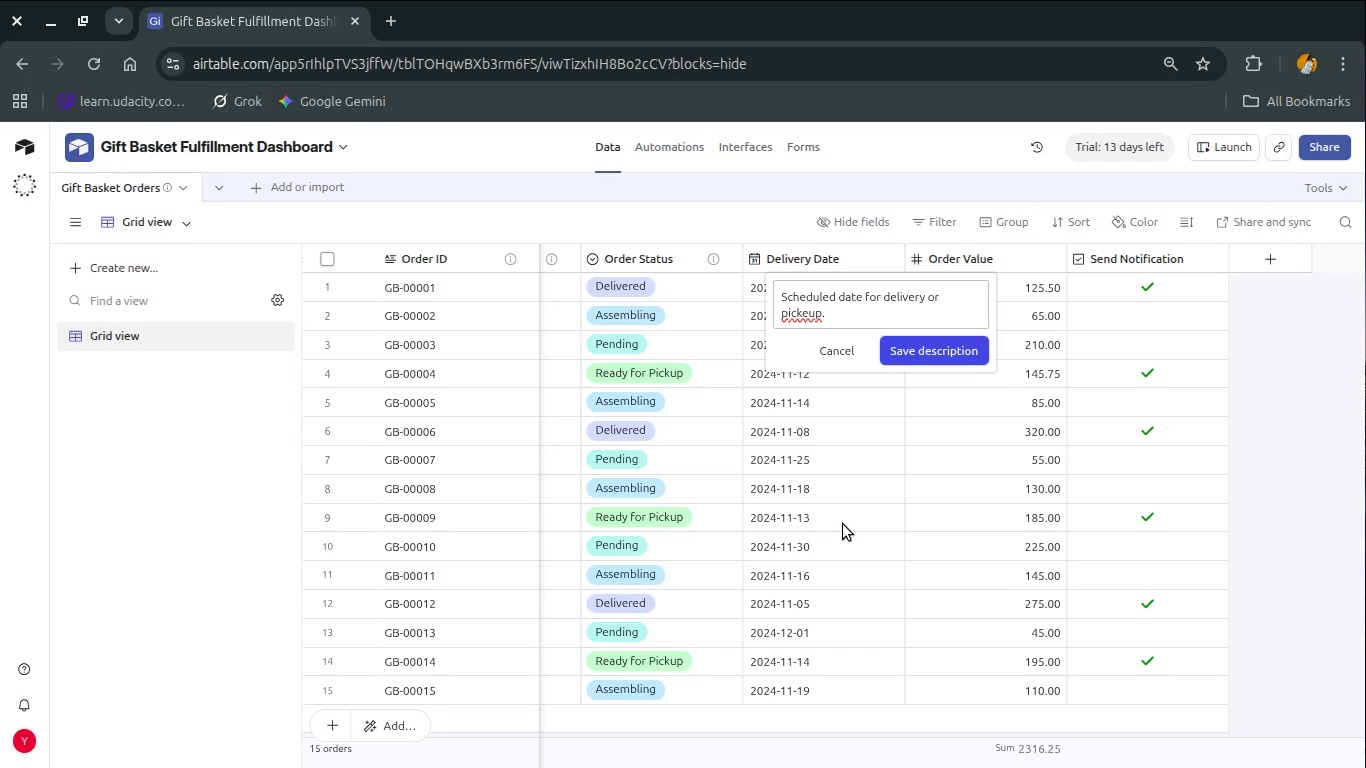 
wait(25.03)
 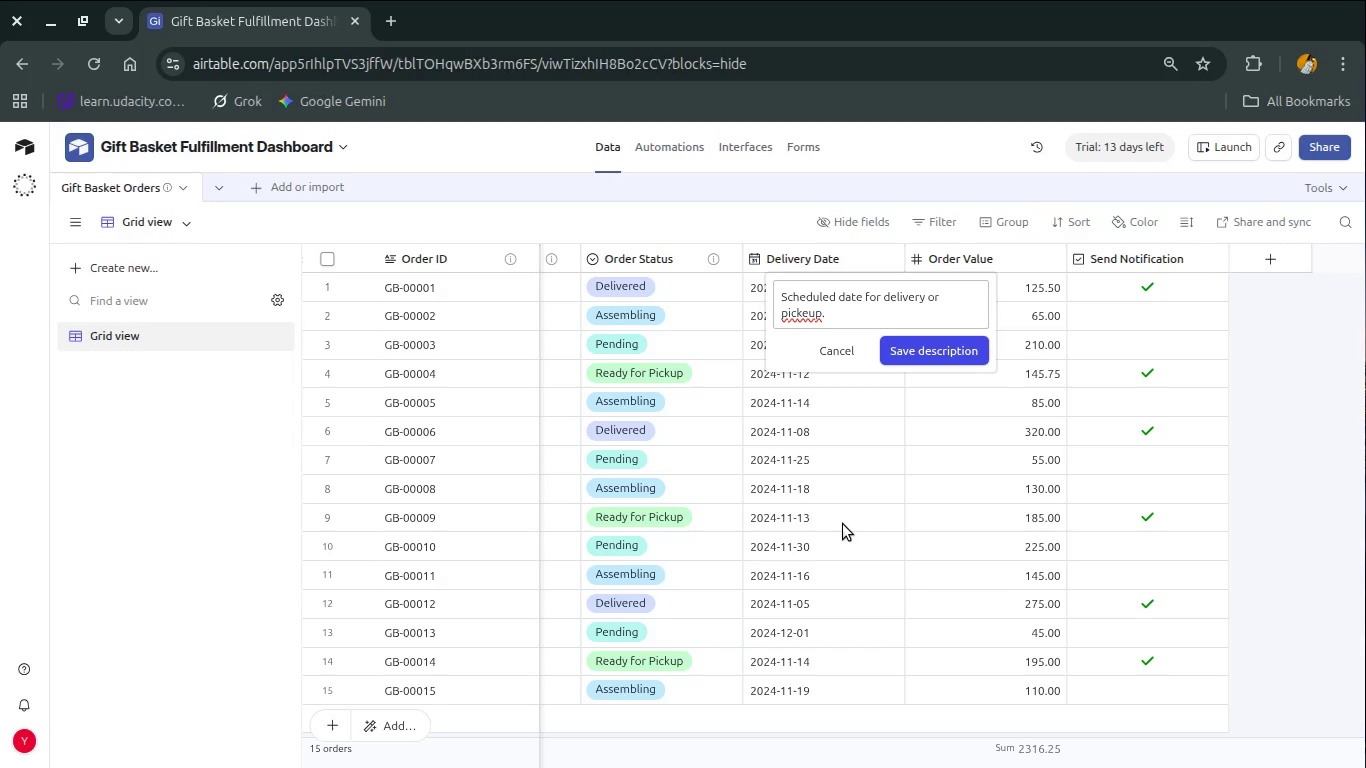 
key(ArrowLeft)
 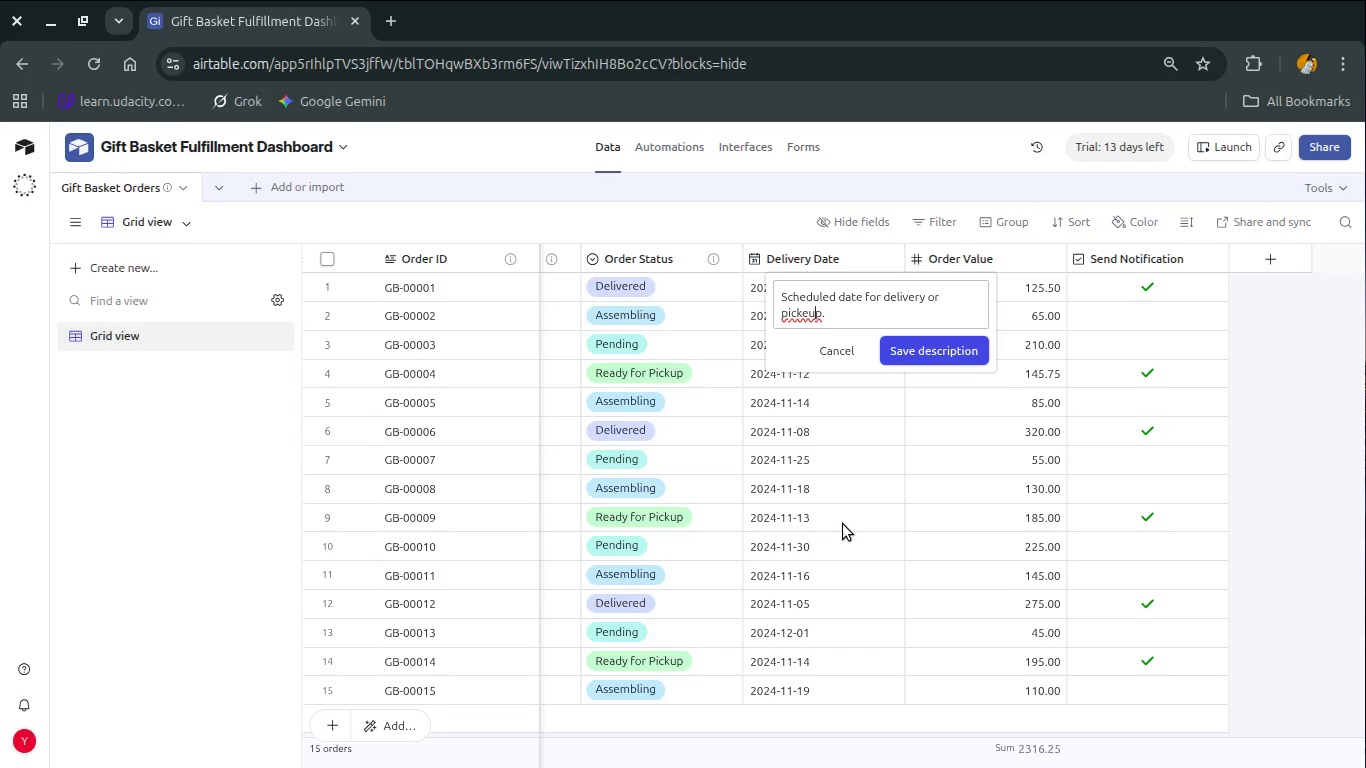 
key(ArrowLeft)
 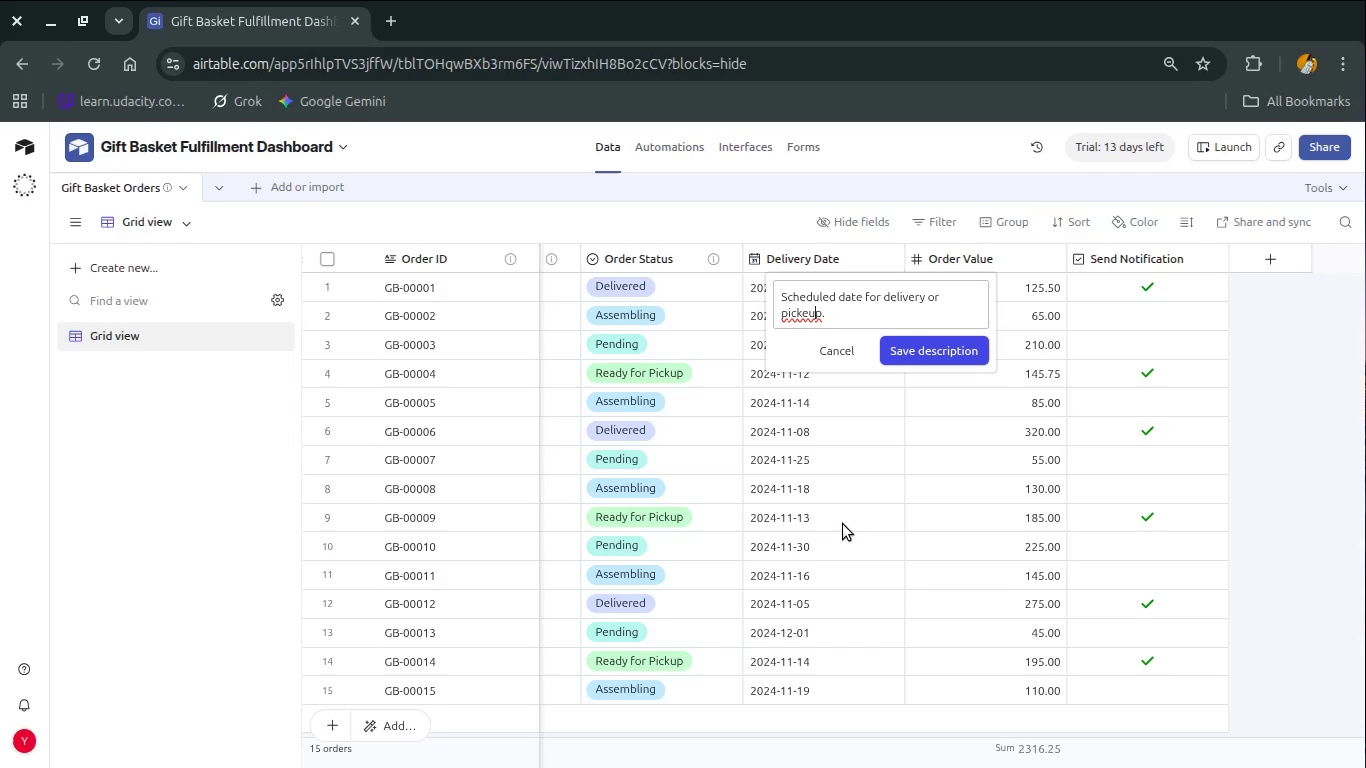 
key(ArrowLeft)
 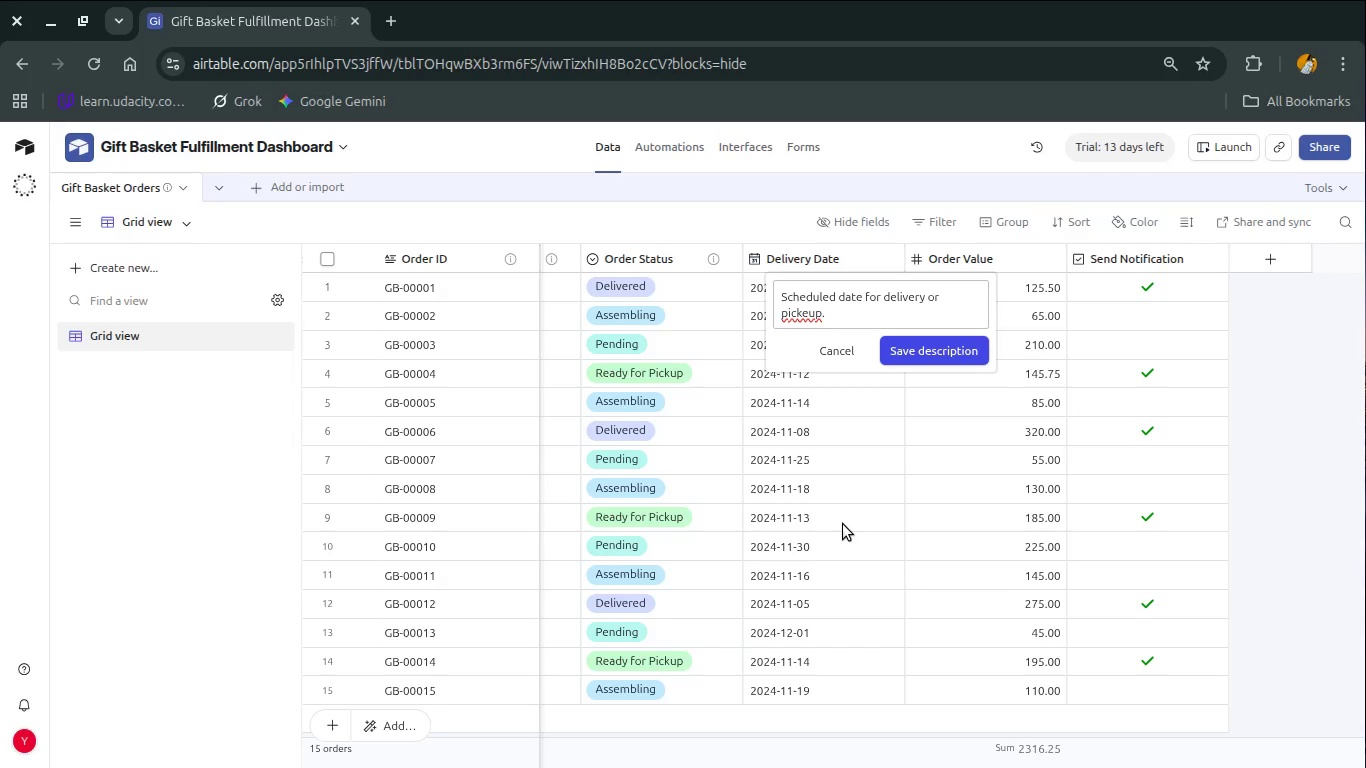 
key(Backspace)
 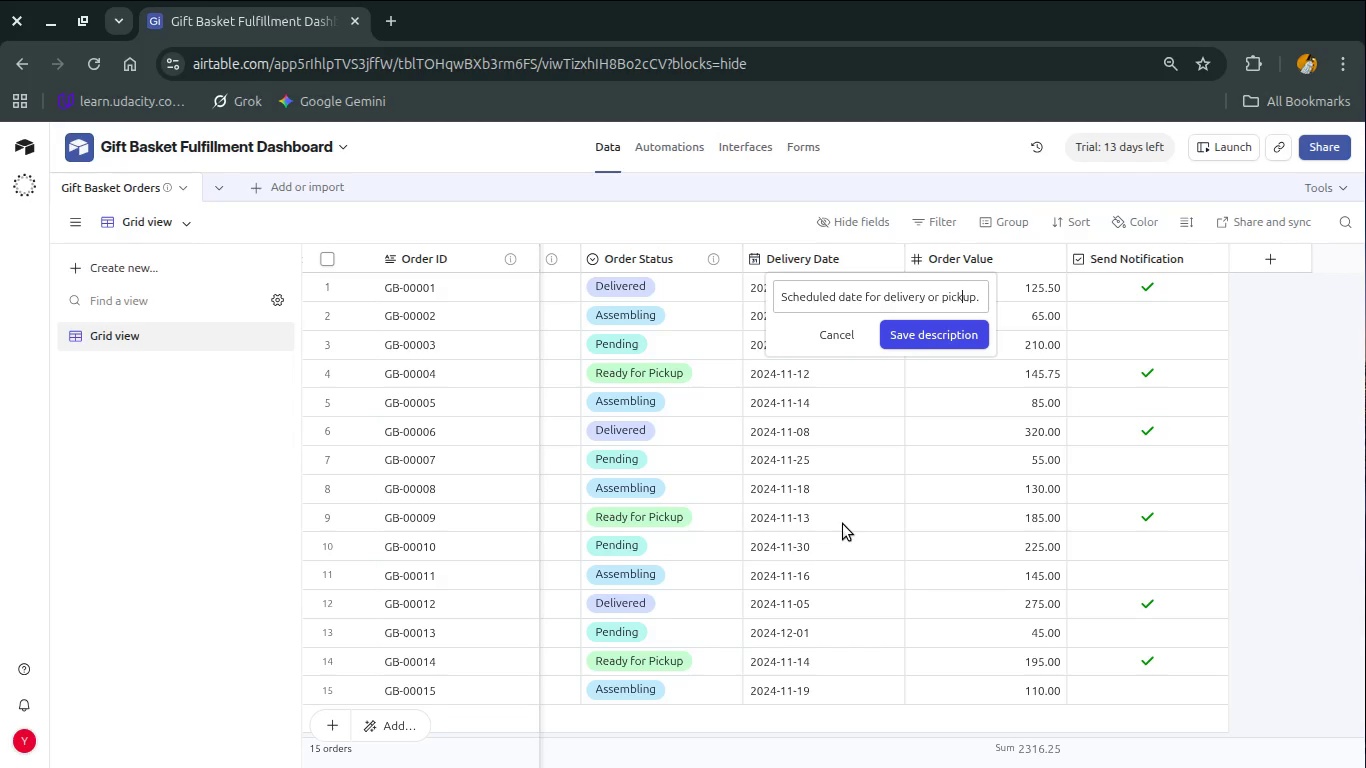 
key(ArrowRight)
 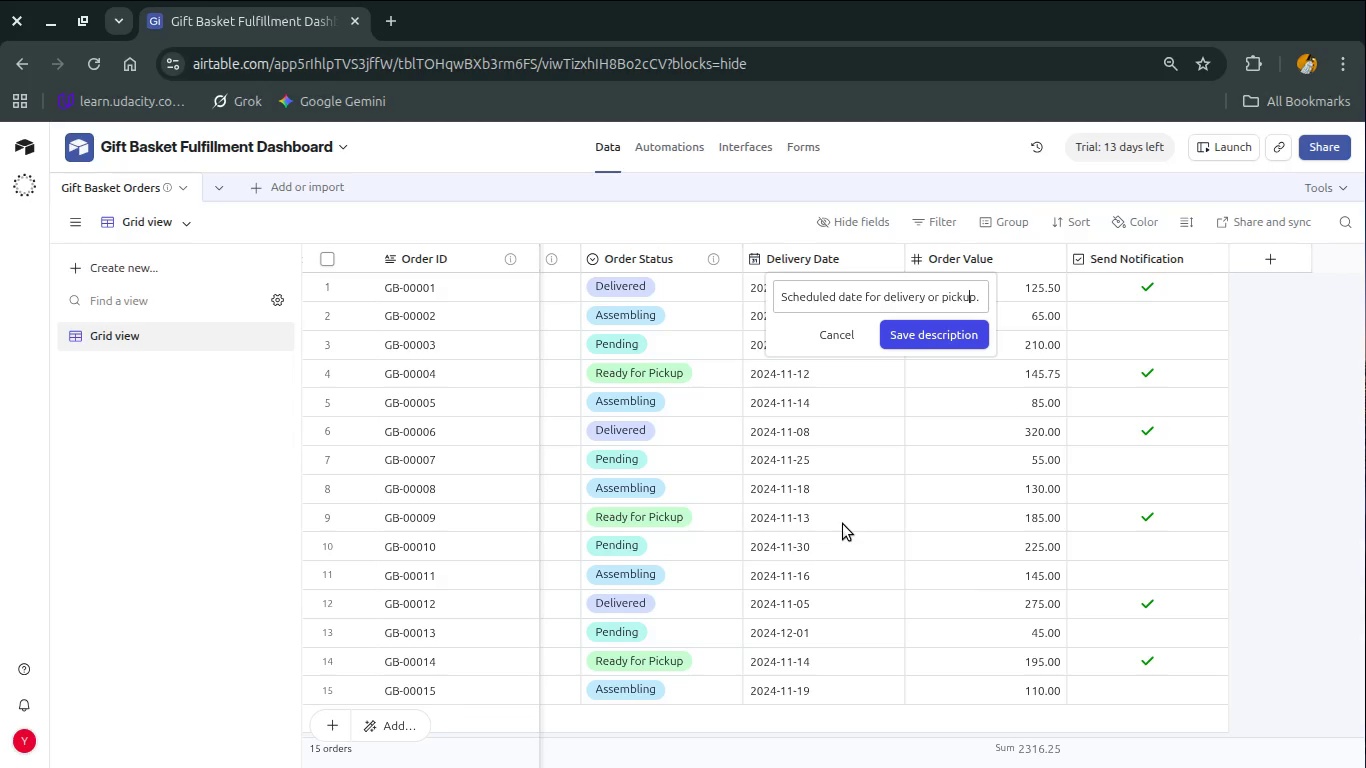 
key(ArrowRight)
 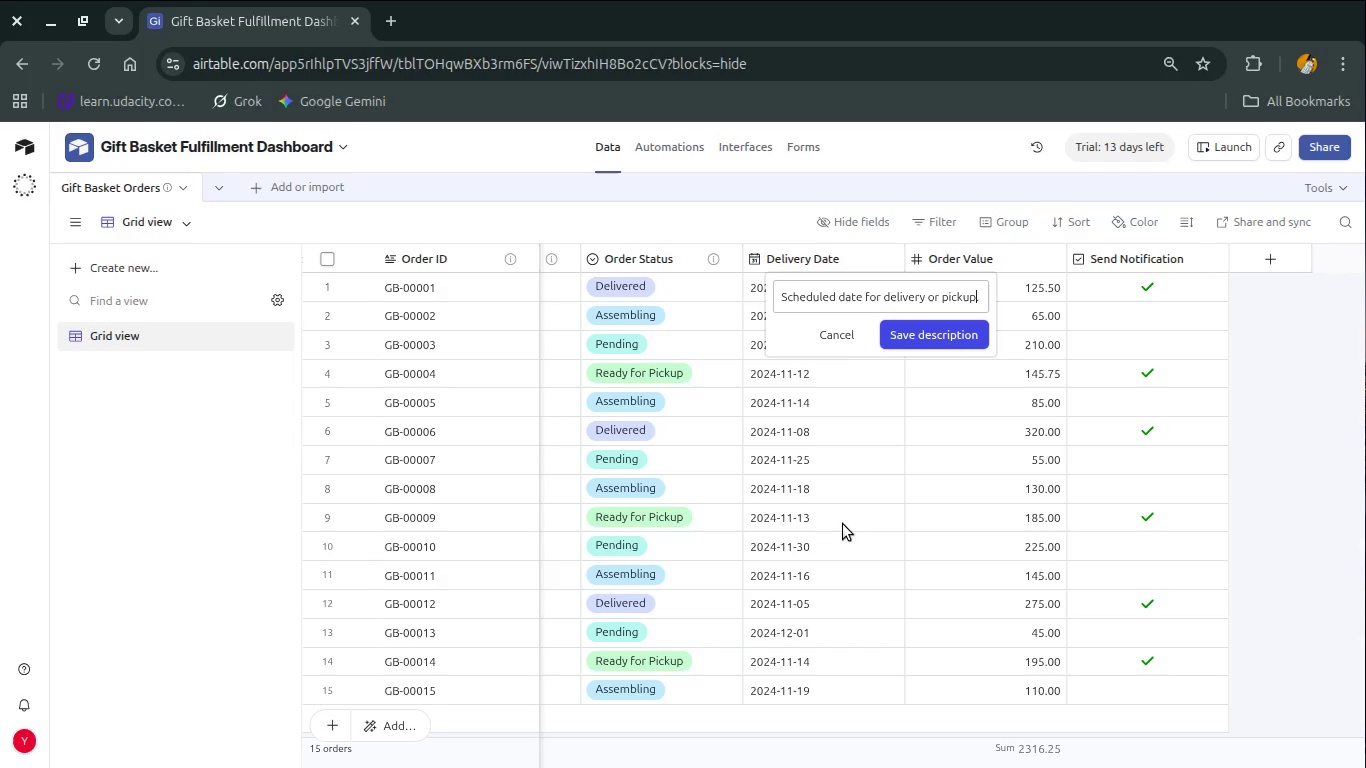 
key(ArrowRight)
 